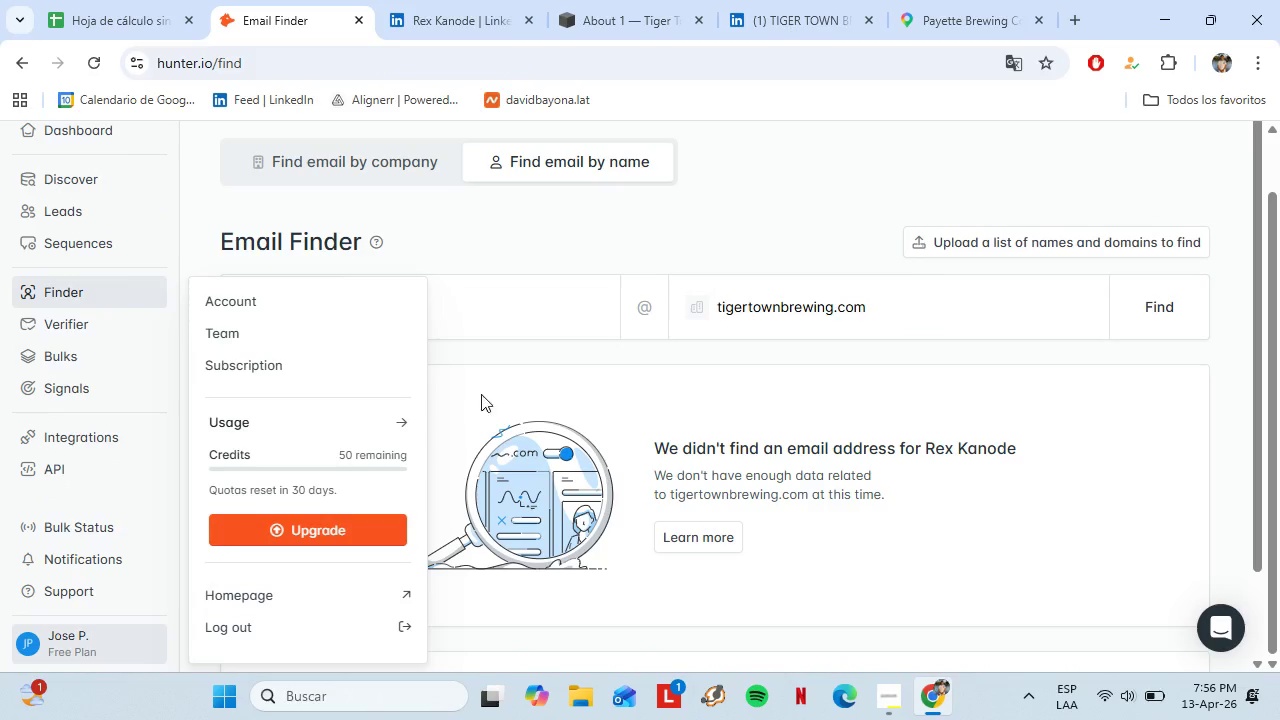 
scroll: coordinate [576, 436], scroll_direction: down, amount: 5.0
 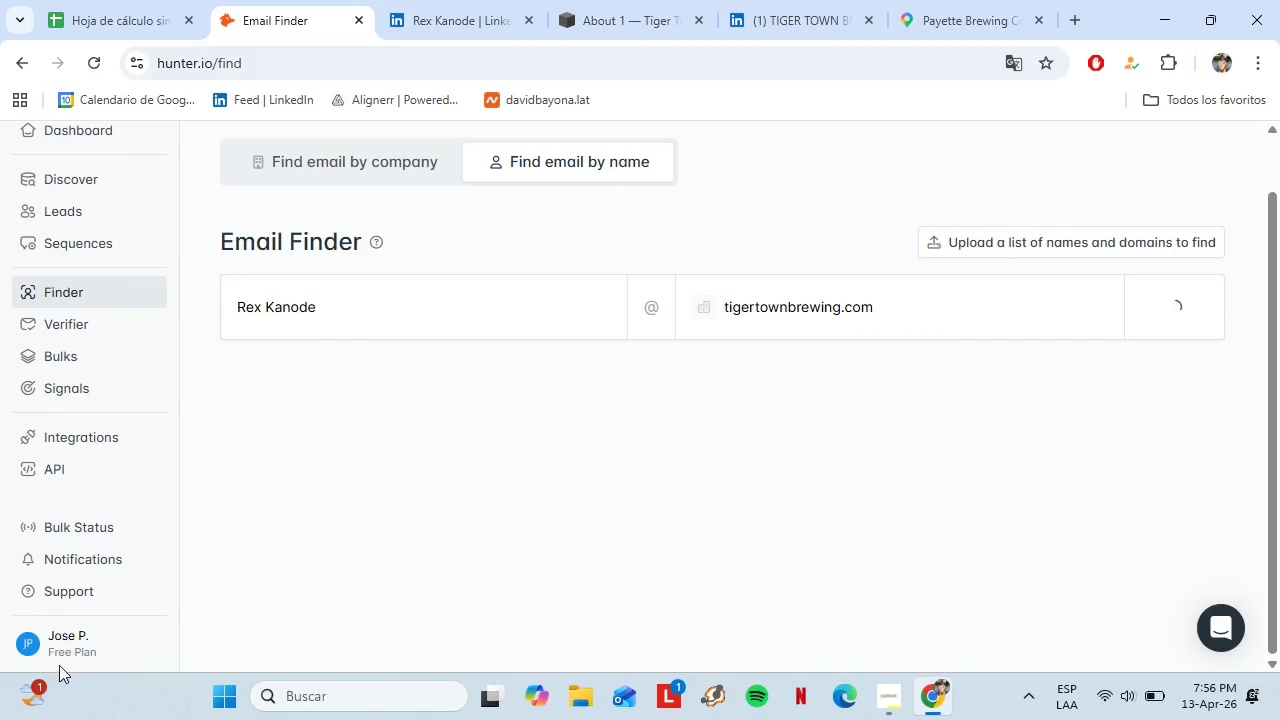 
left_click([488, 387])
 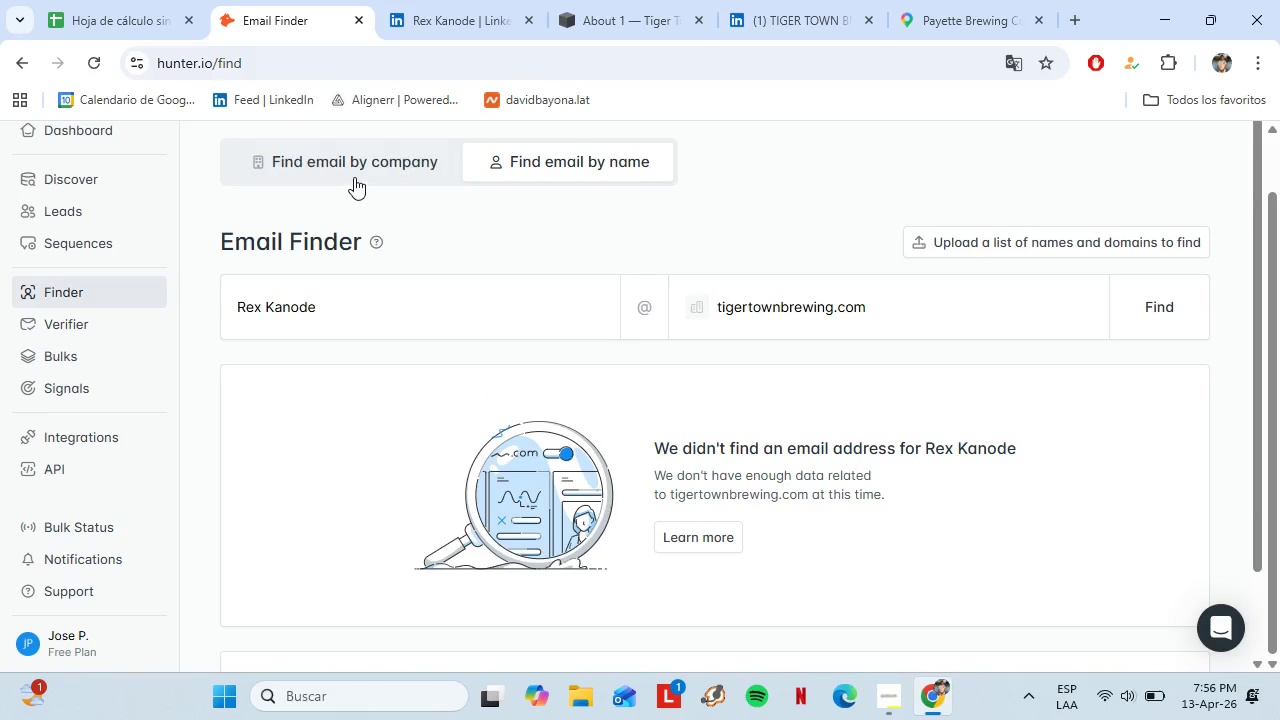 
left_click([354, 175])
 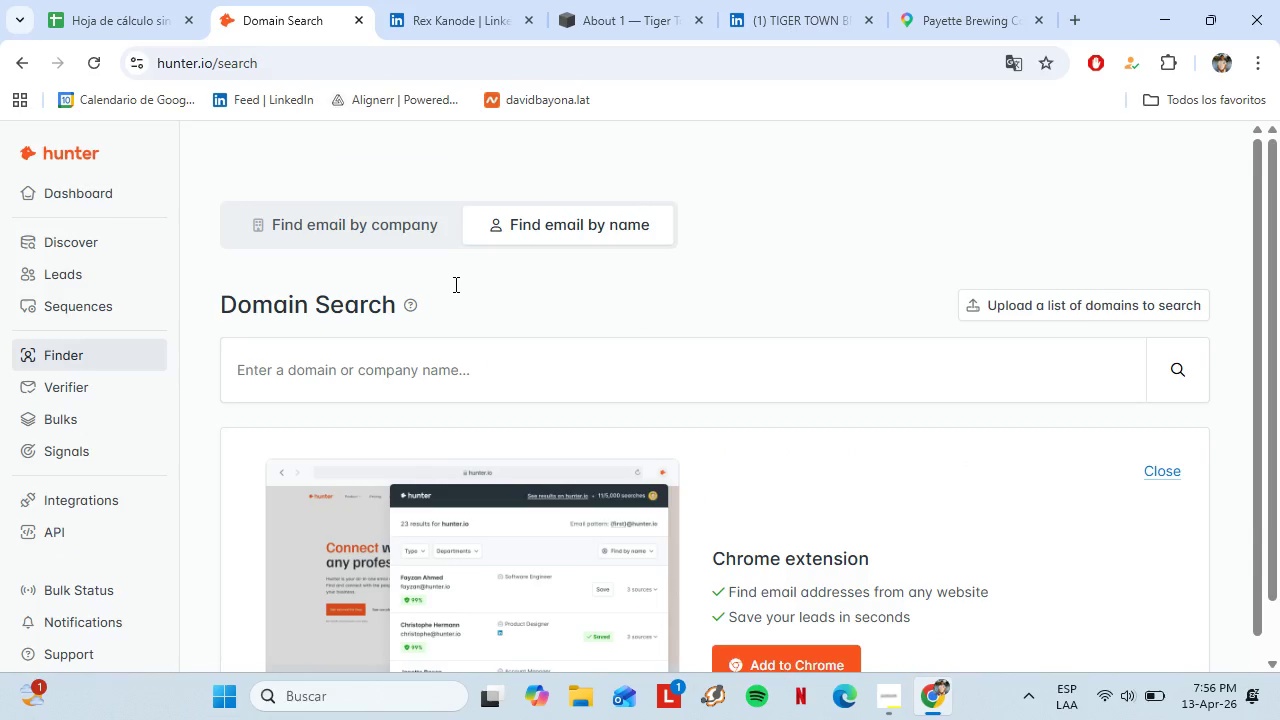 
left_click([450, 350])
 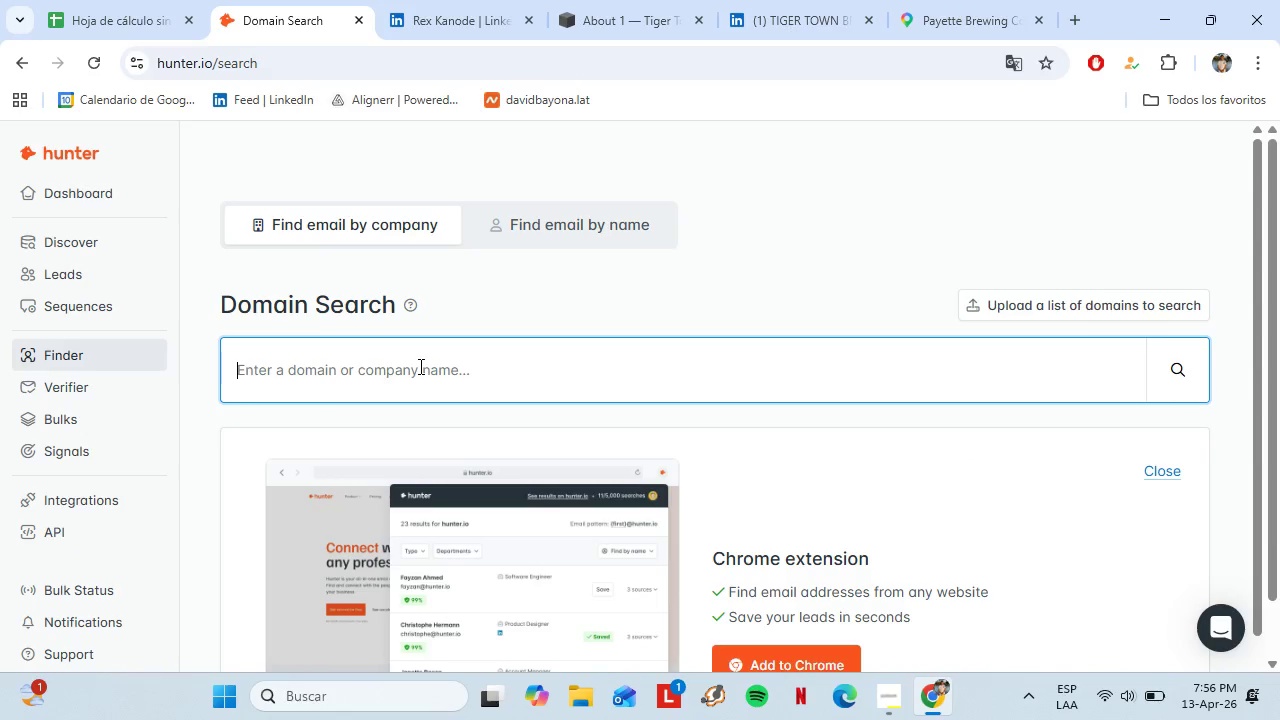 
key(Control+V)
 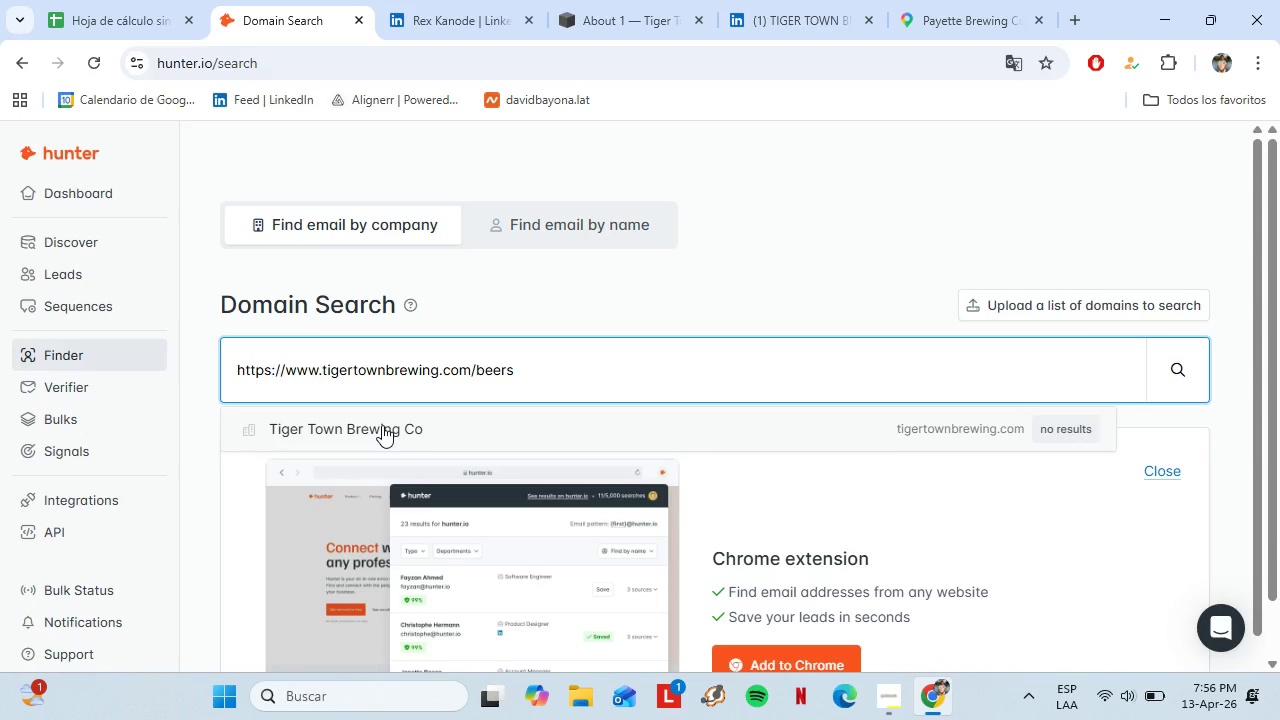 
left_click([382, 425])
 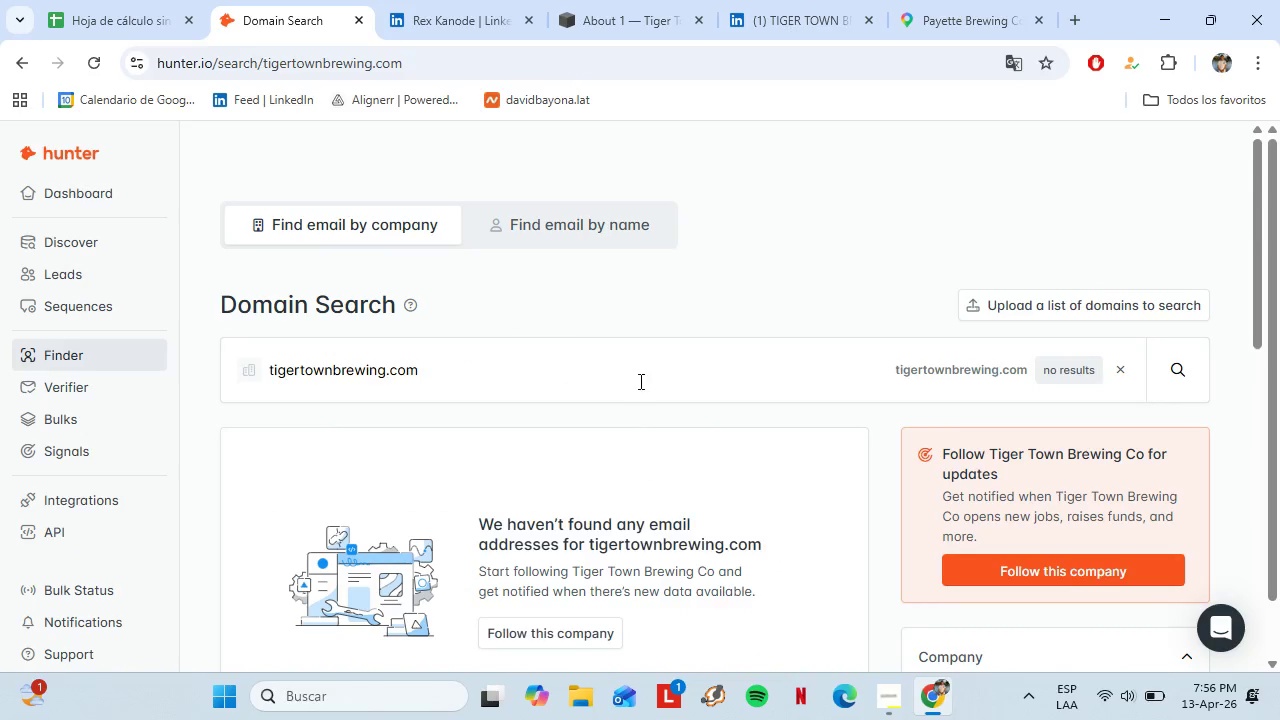 
scroll: coordinate [634, 388], scroll_direction: down, amount: 2.0
 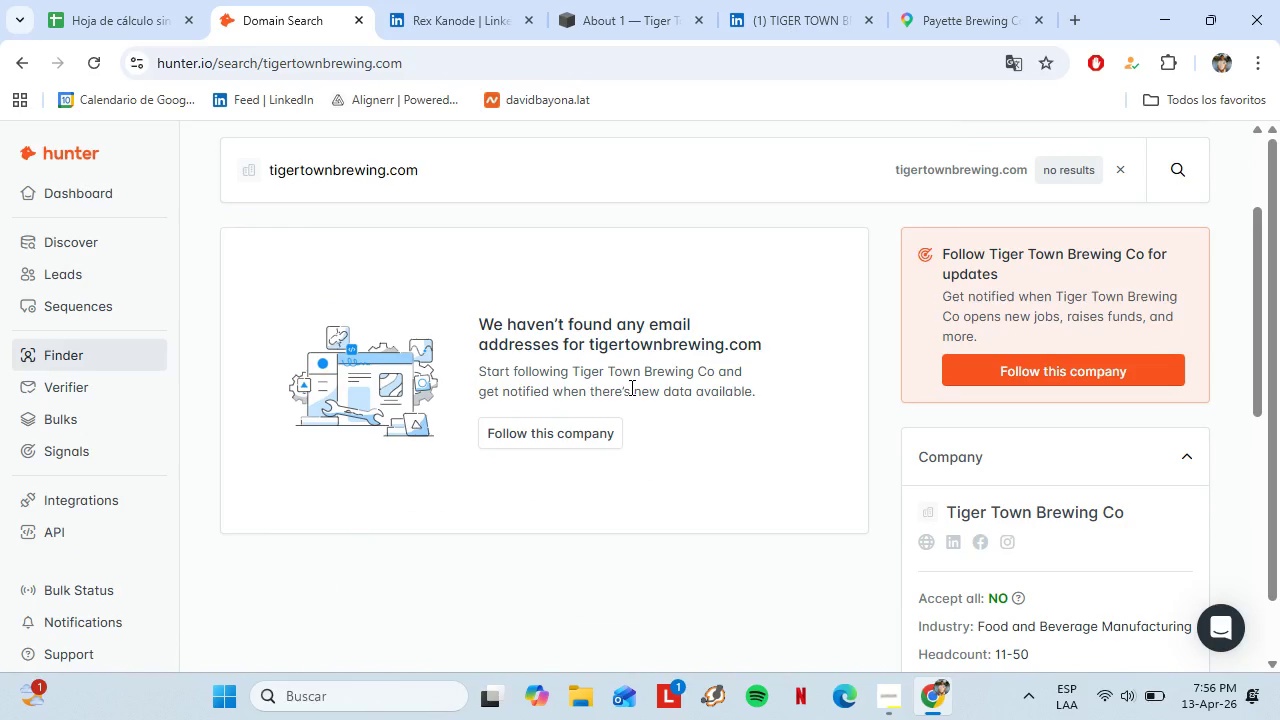 
left_click([108, 0])
 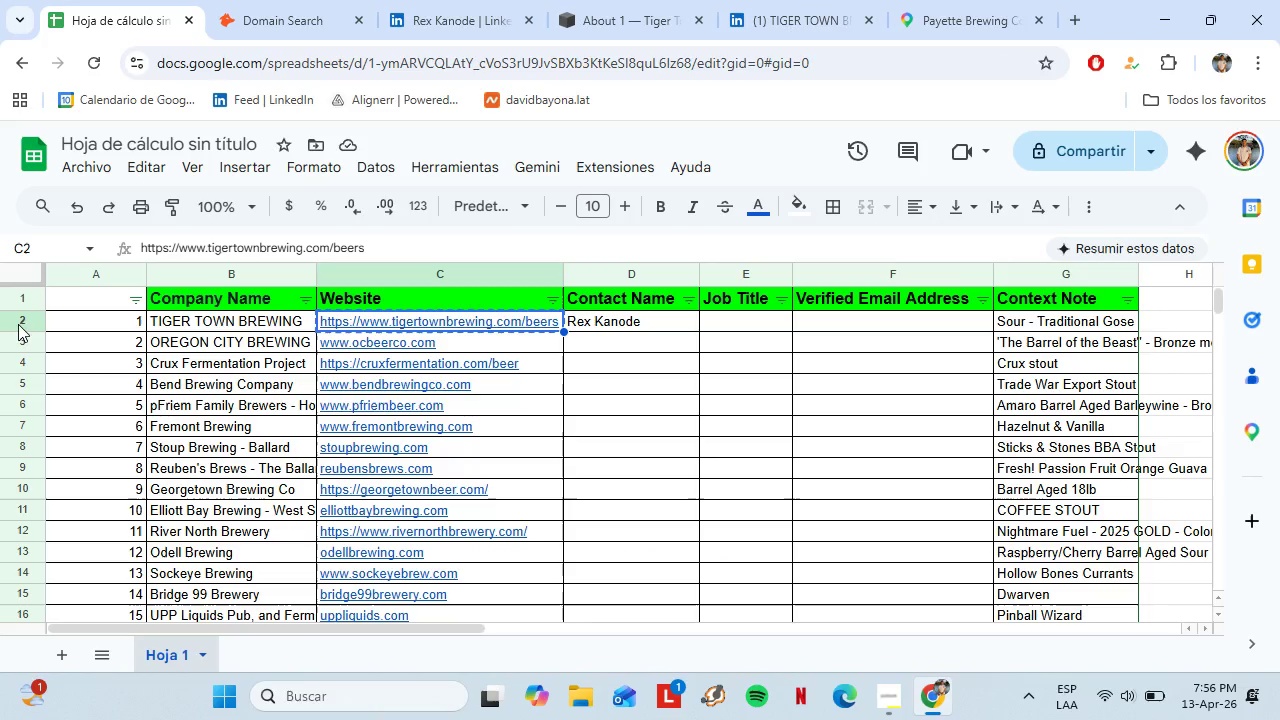 
scroll: coordinate [630, 386], scroll_direction: up, amount: 2.0
 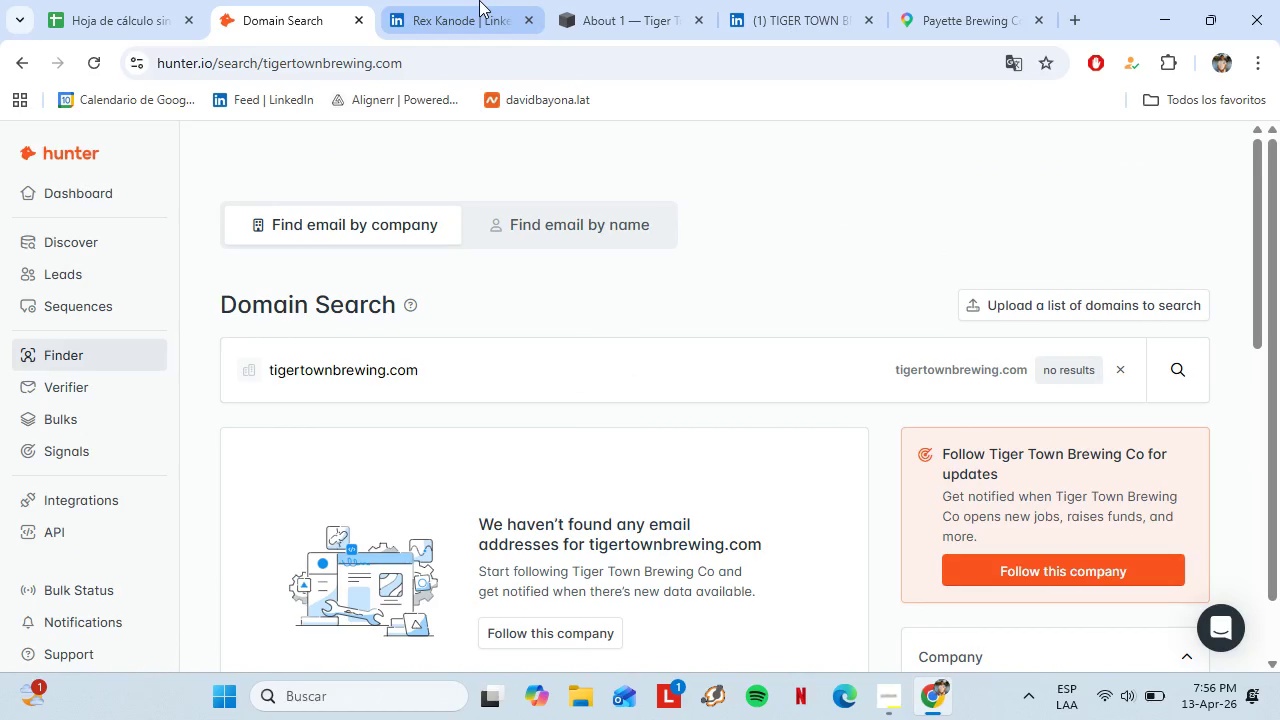 
left_click([20, 320])
 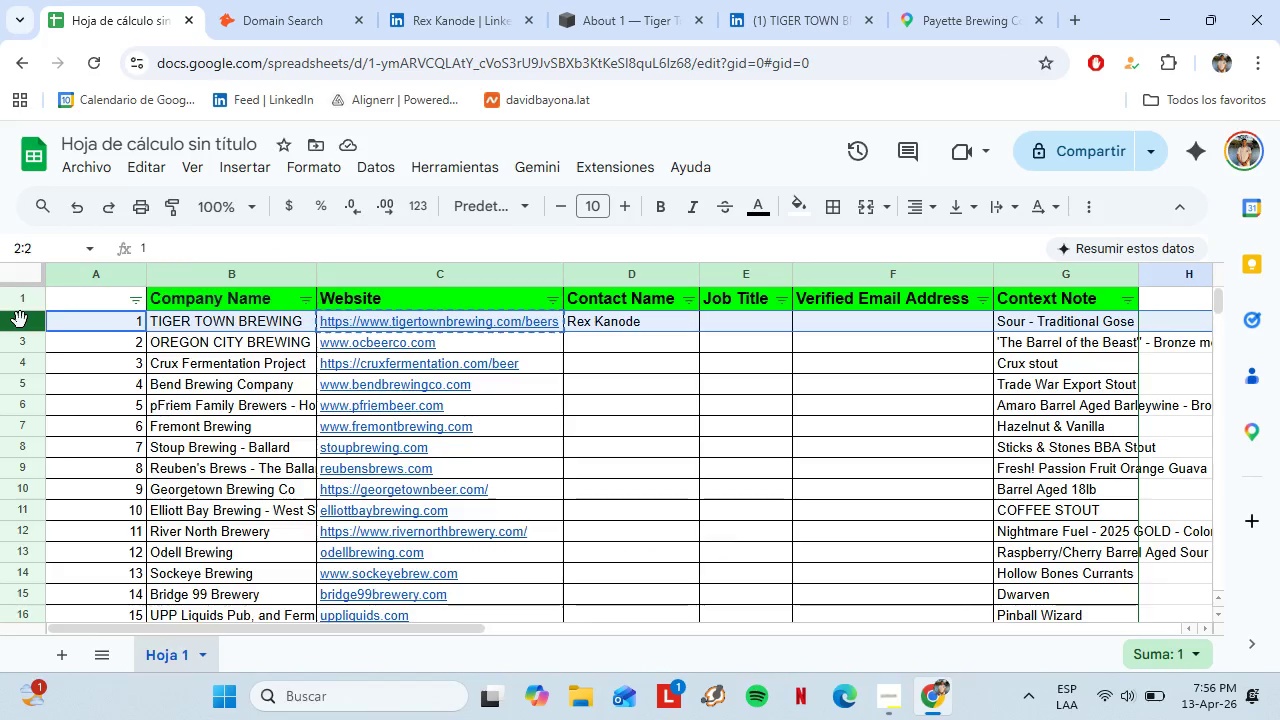 
right_click([20, 320])
 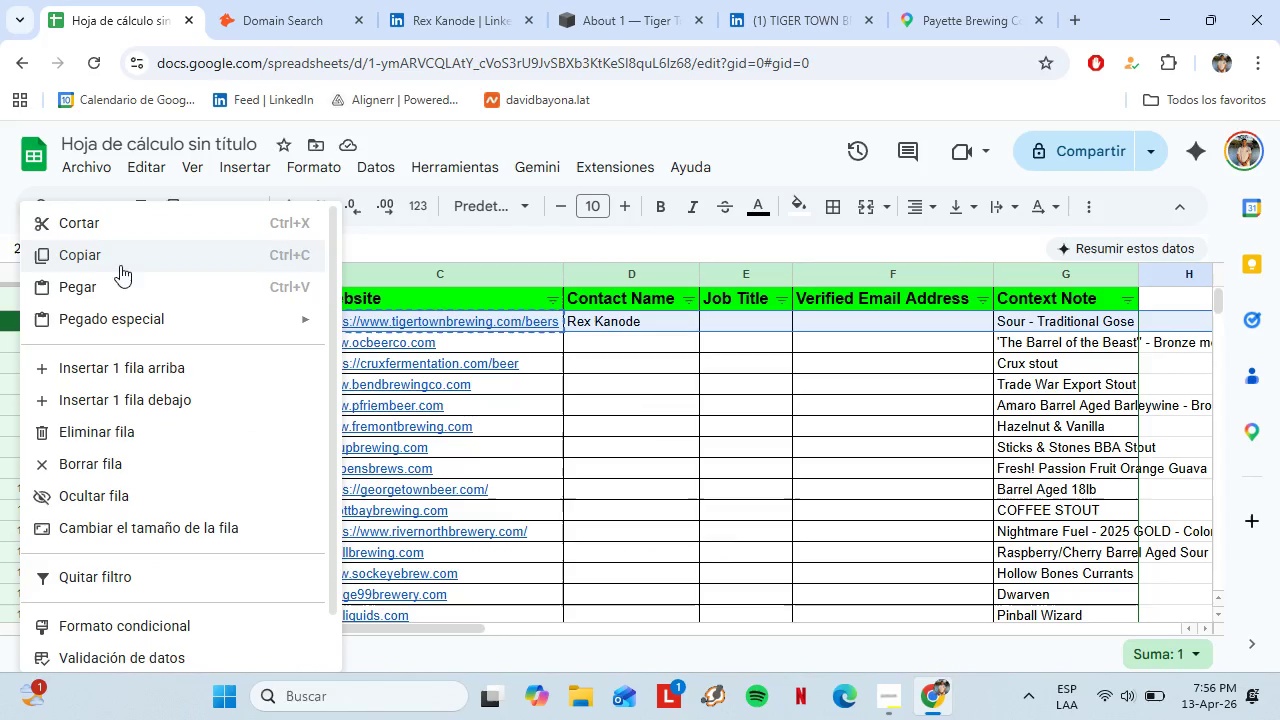 
key(Backspace)
 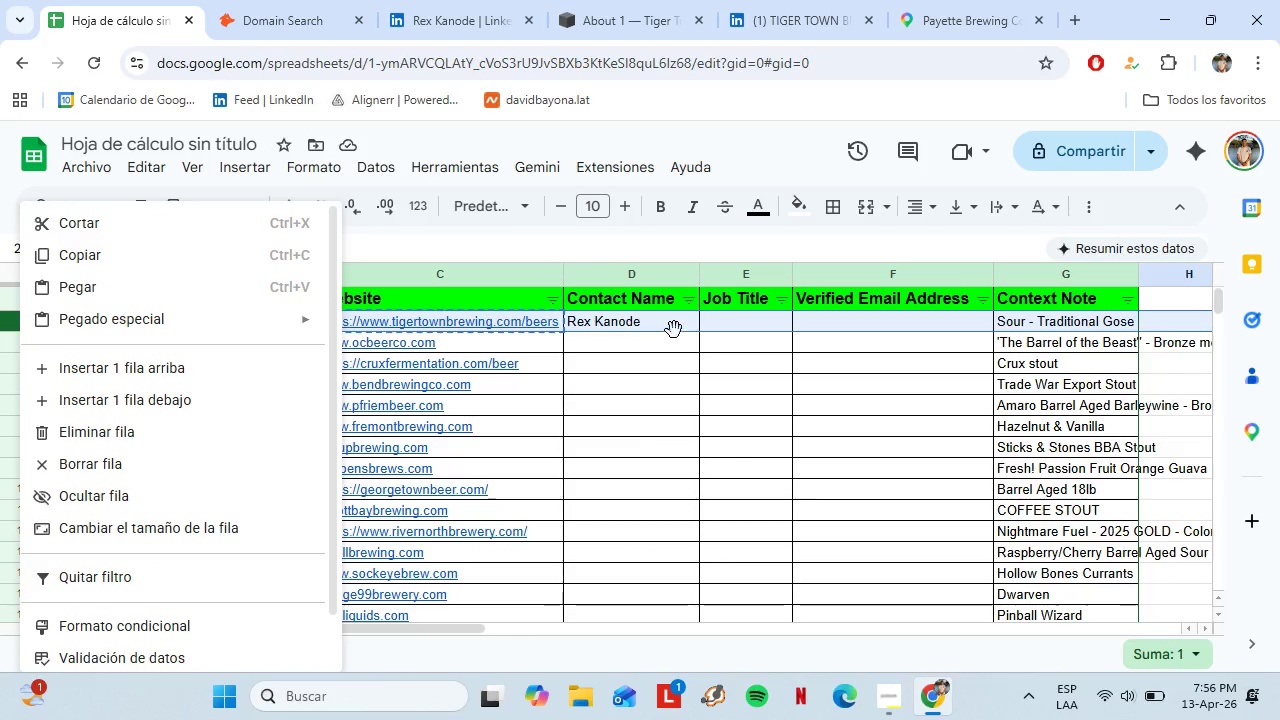 
left_click([672, 326])
 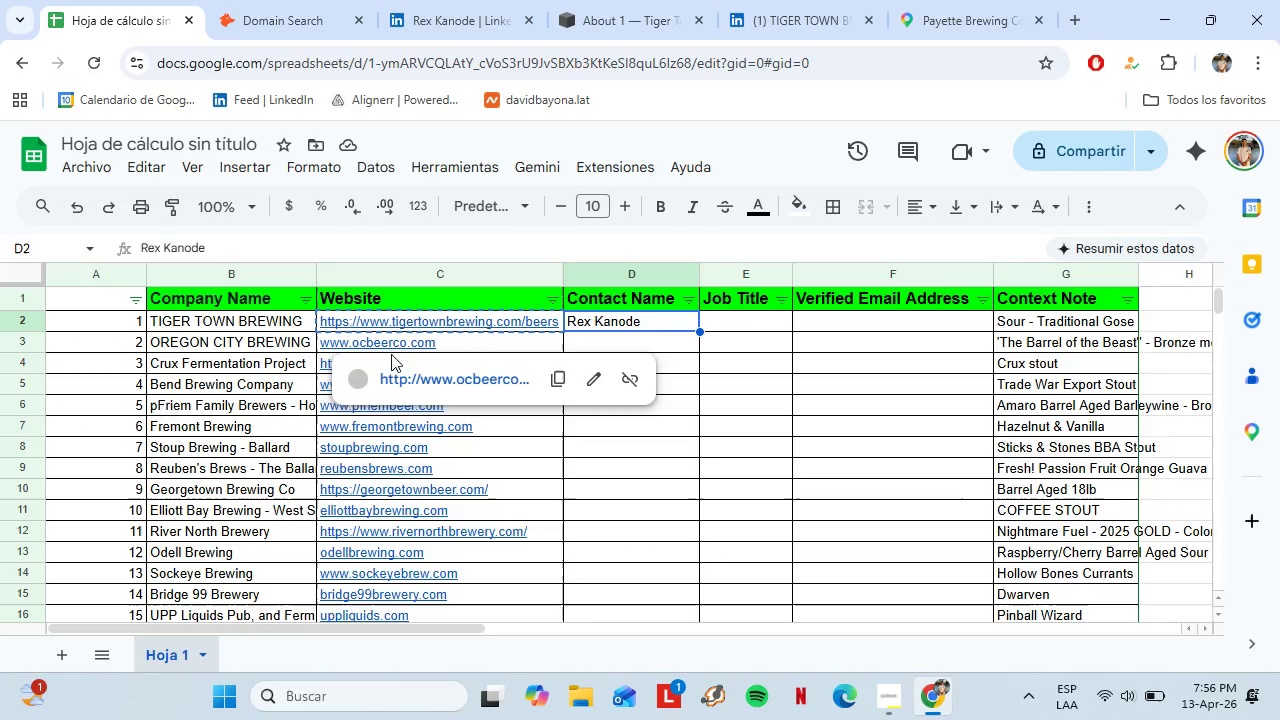 
left_click([226, 345])
 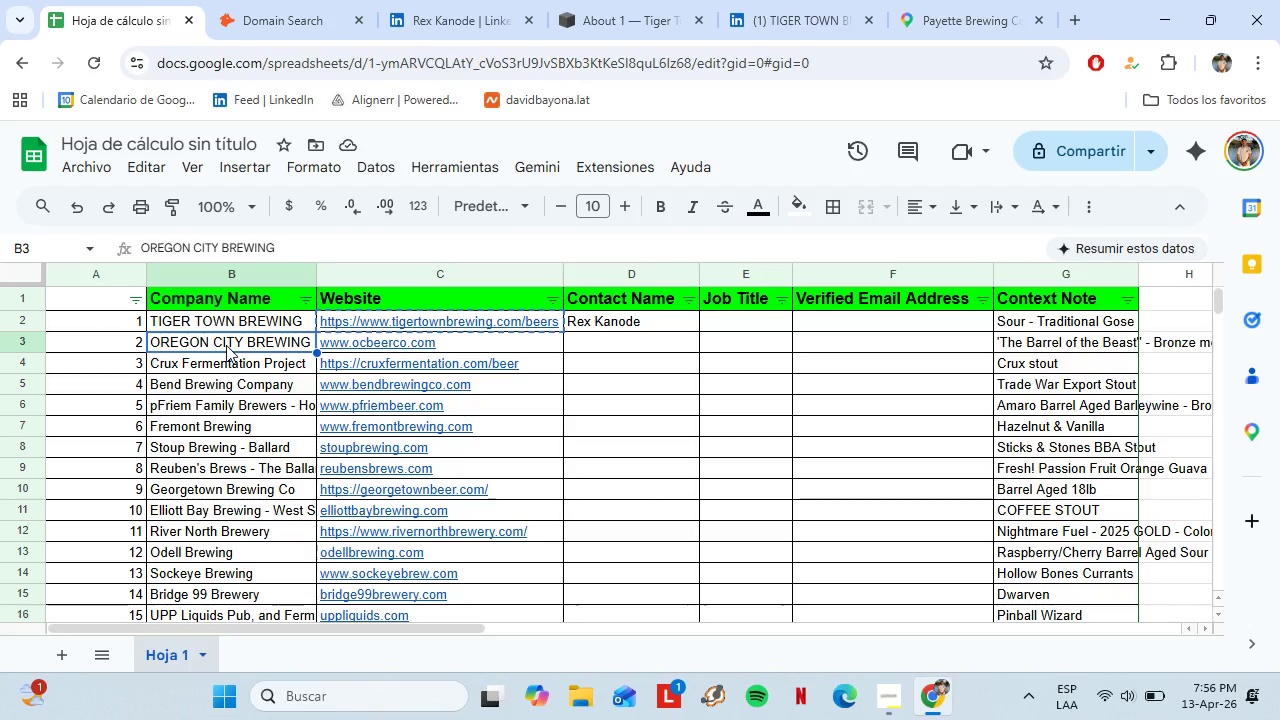 
key(Control+C)
 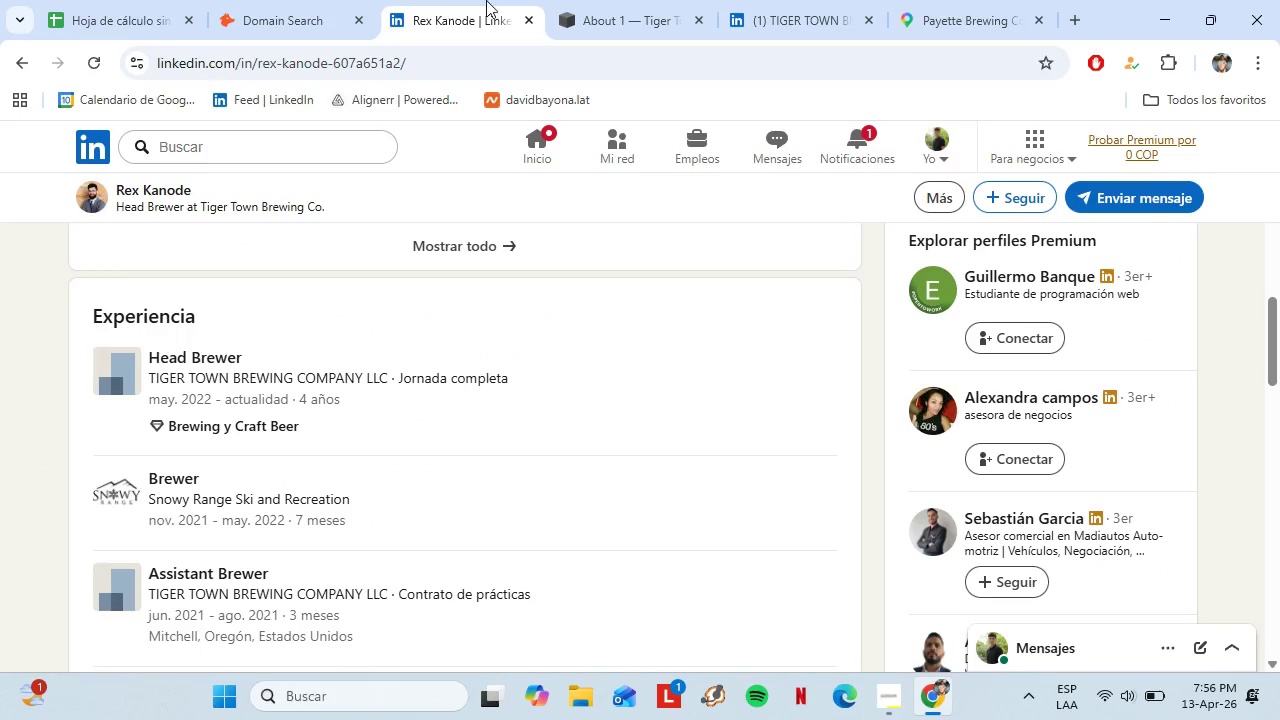 
double_click([619, 0])
 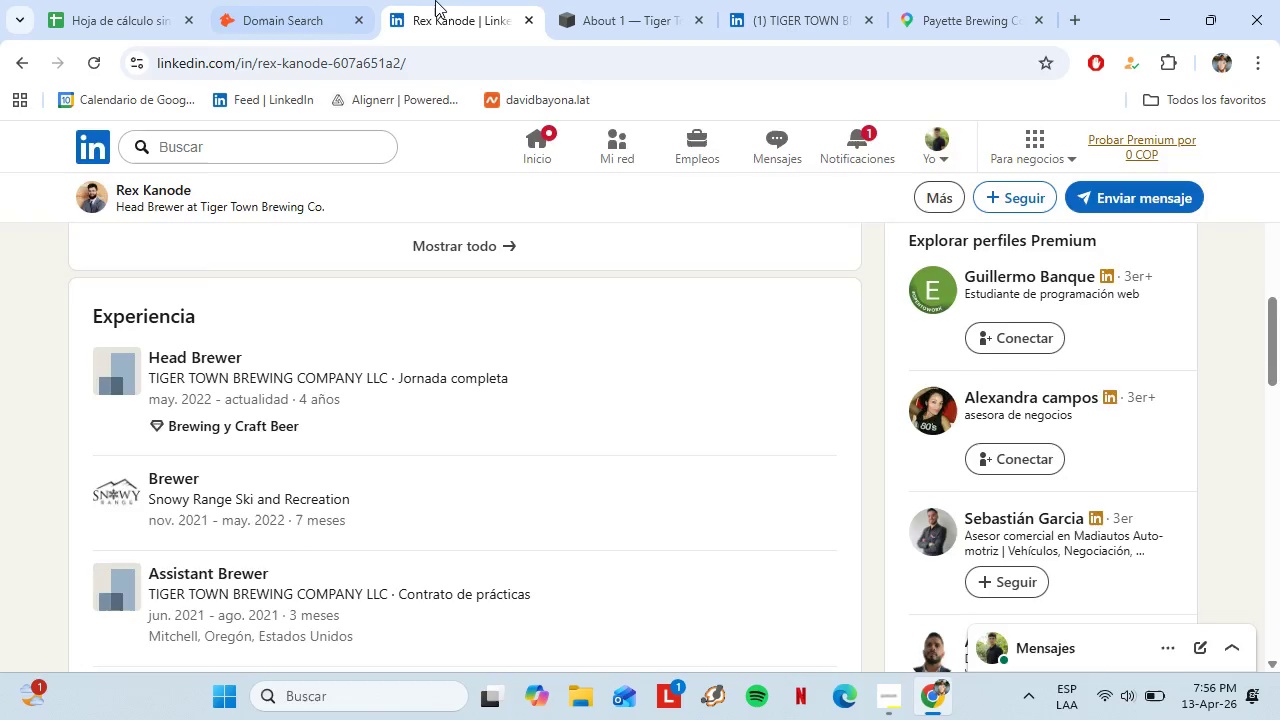 
double_click([293, 2])
 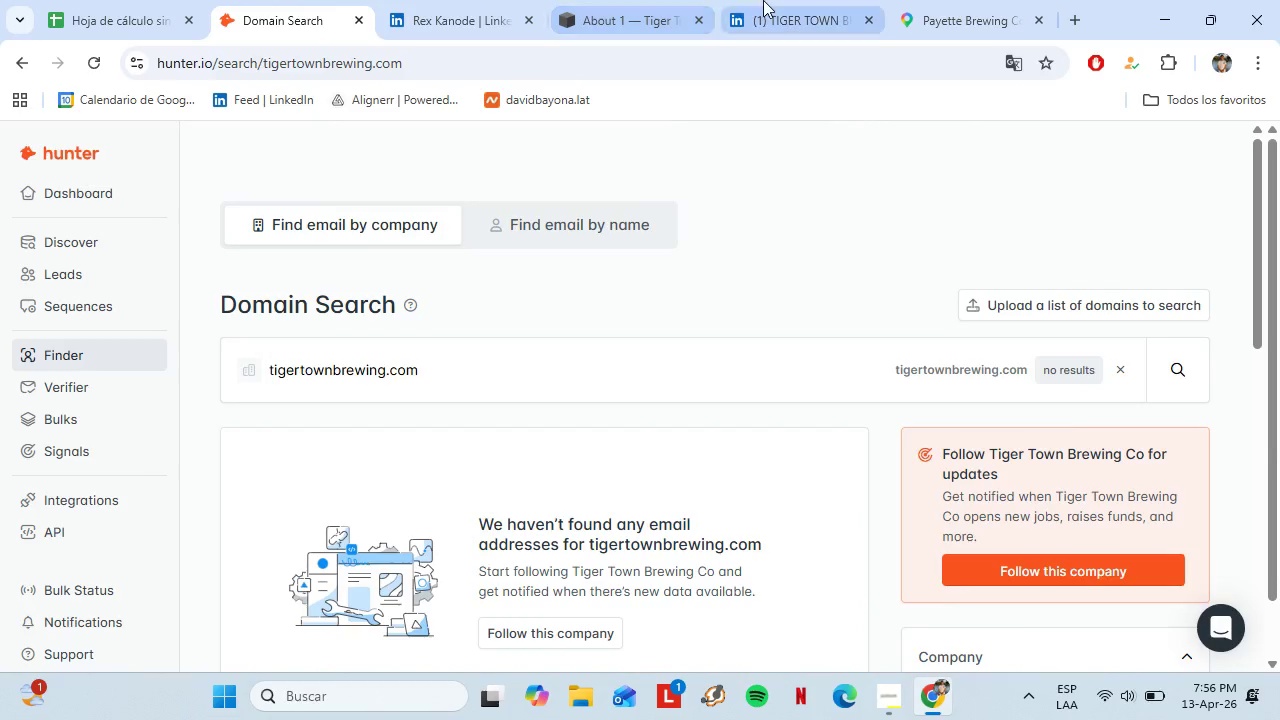 
left_click([764, 0])
 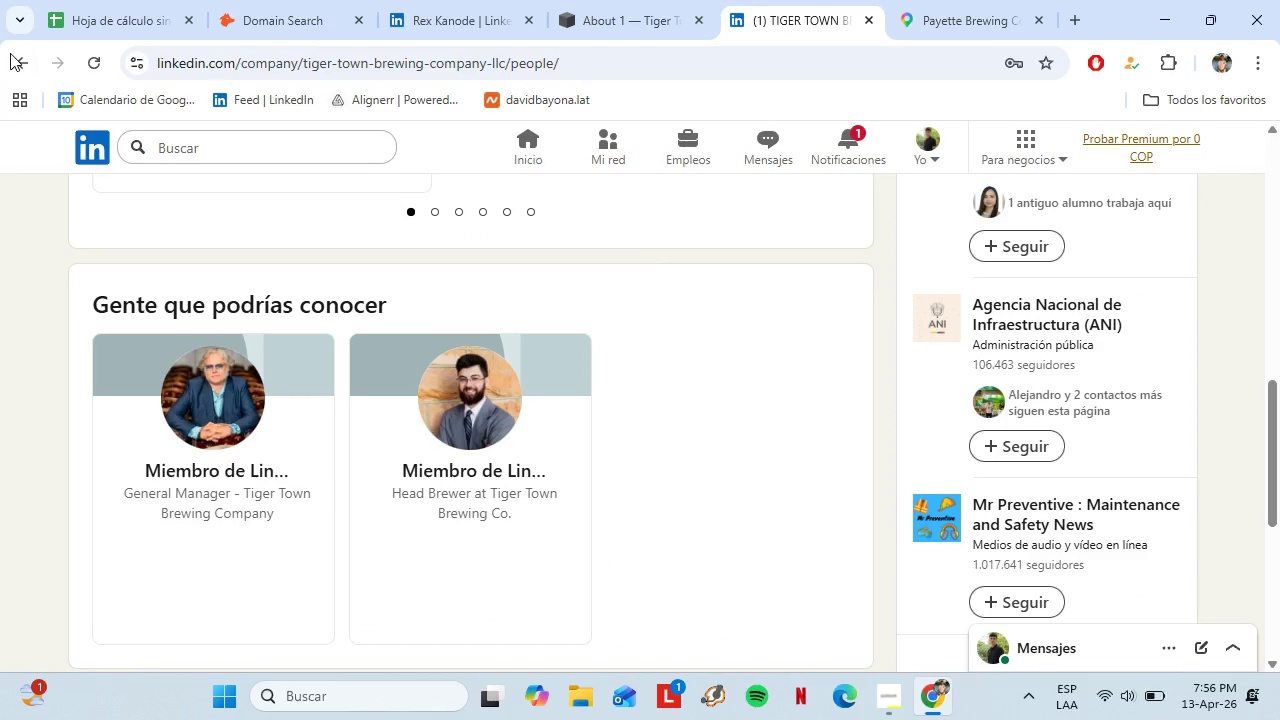 
left_click([10, 53])
 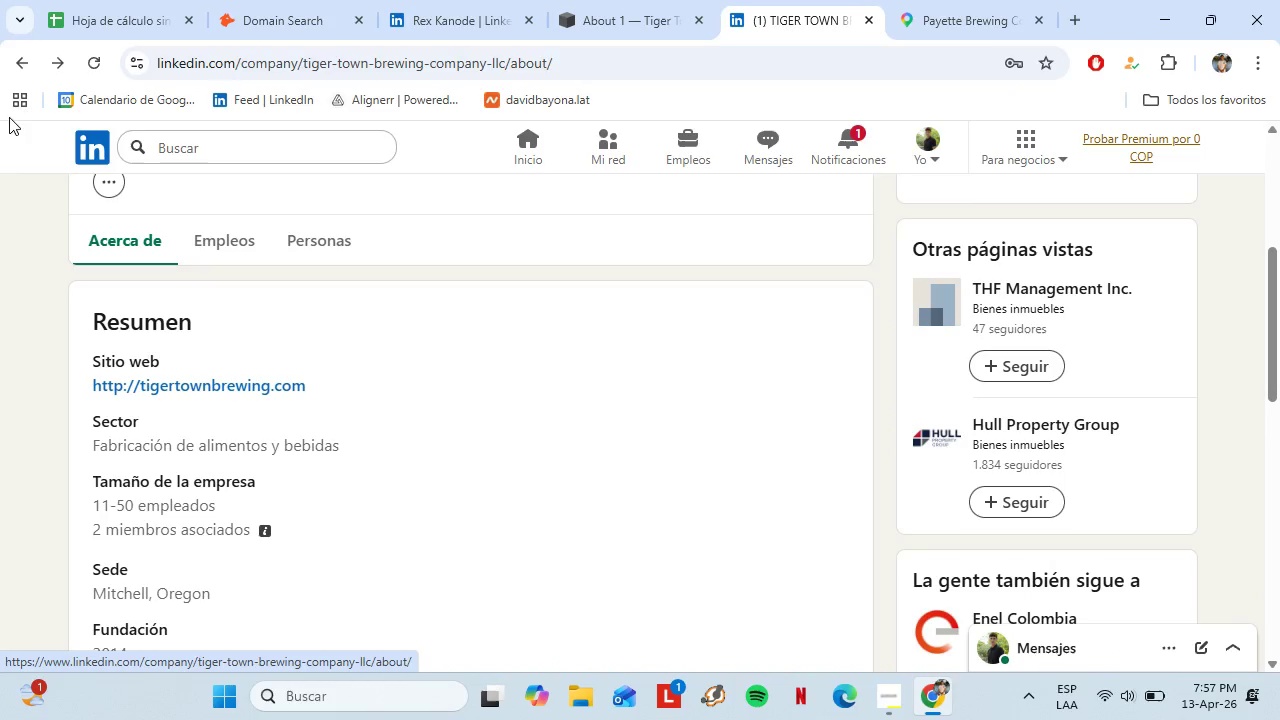 
left_click([14, 66])
 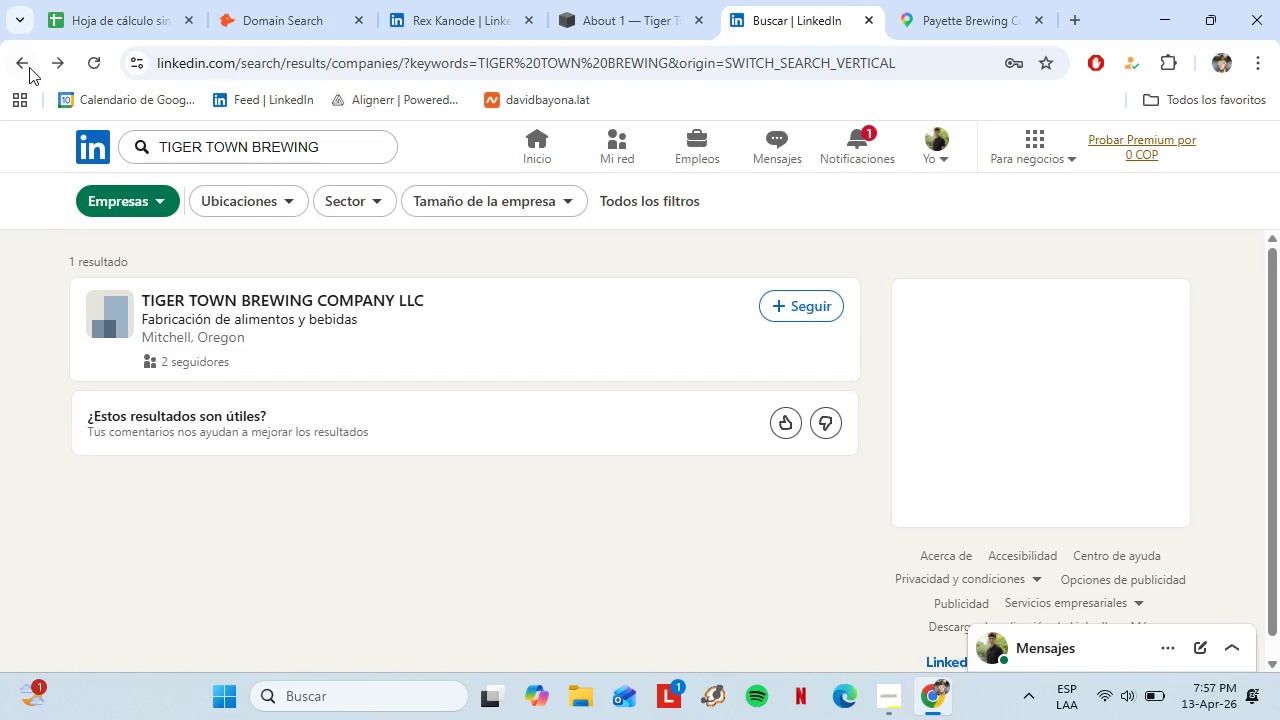 
left_click([23, 66])
 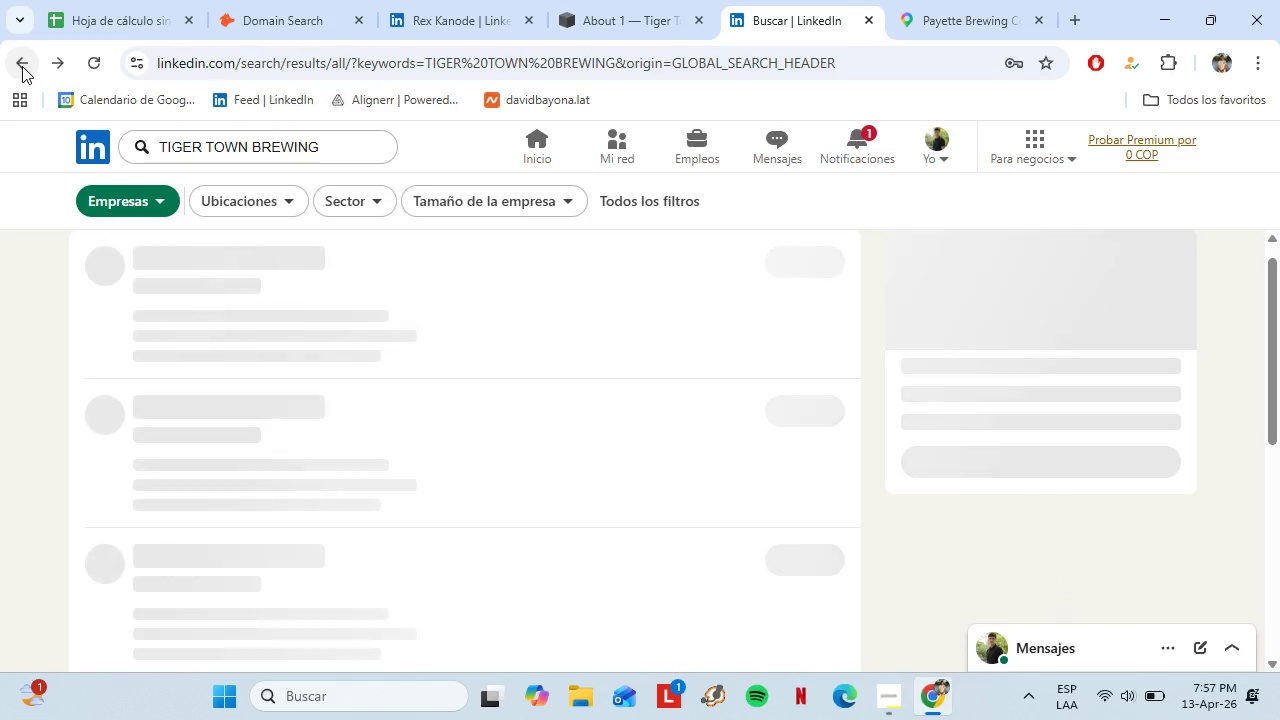 
left_click([22, 66])
 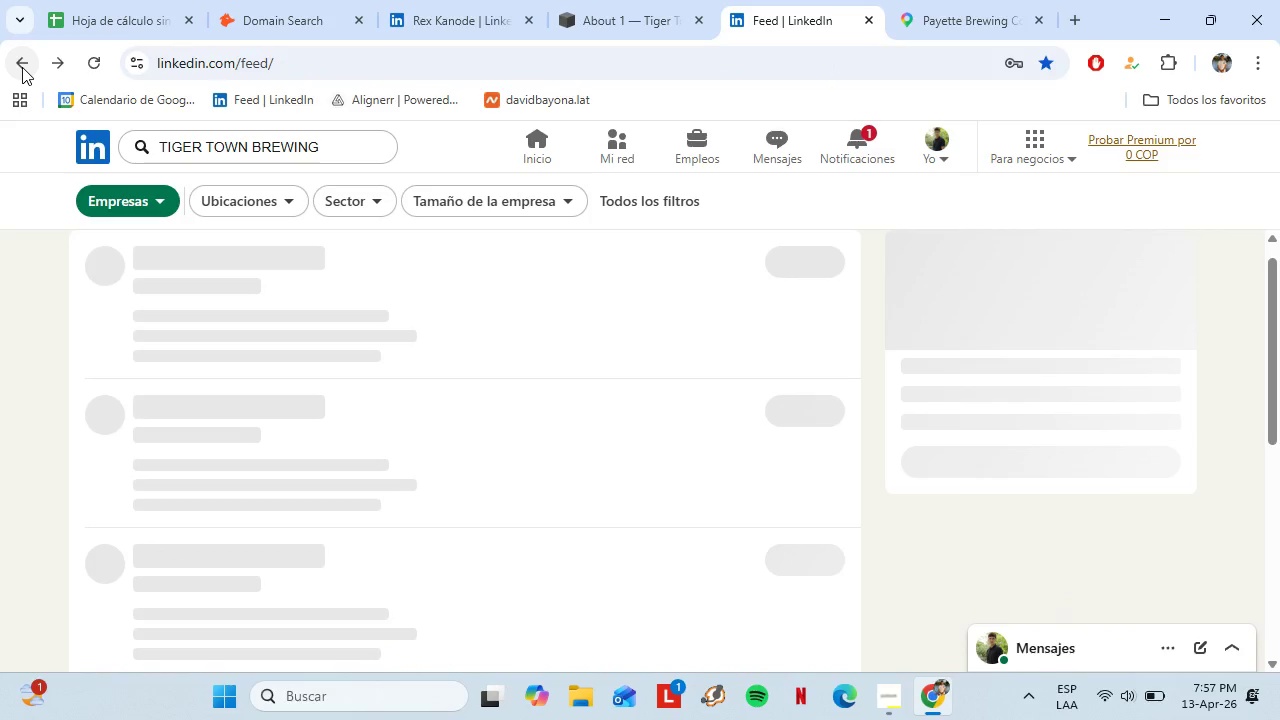 
left_click([22, 66])
 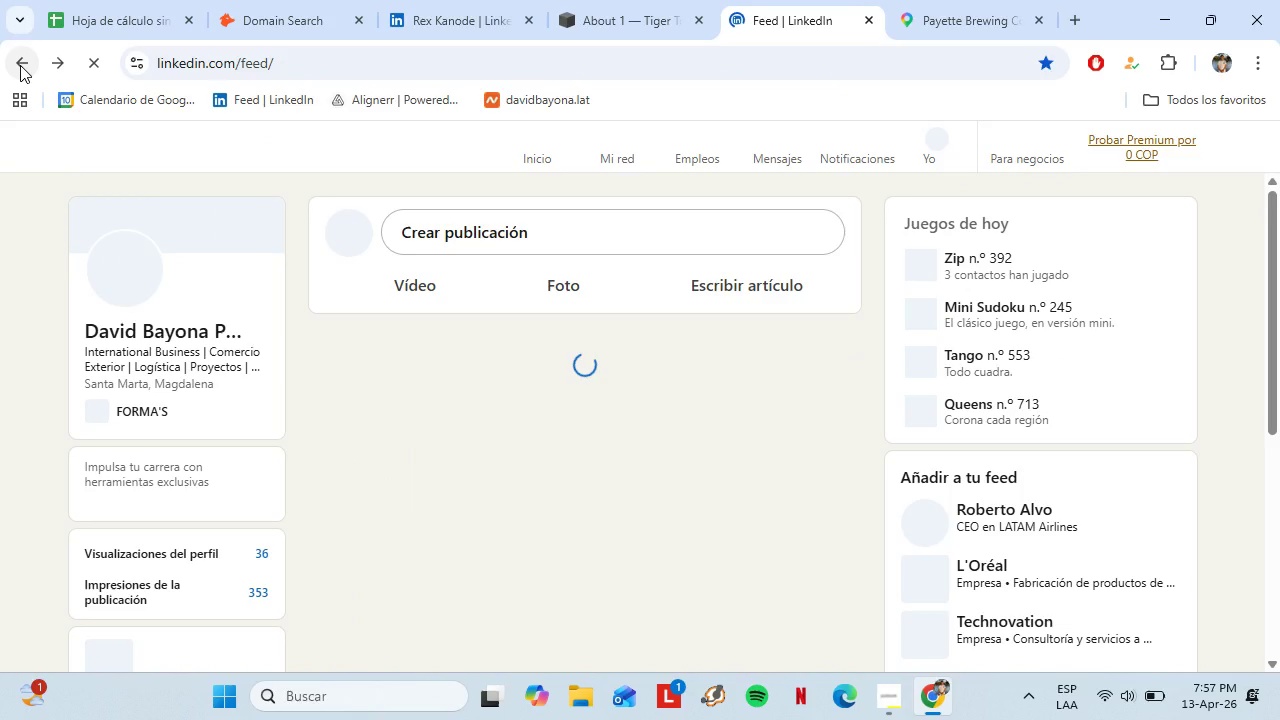 
left_click([496, 0])
 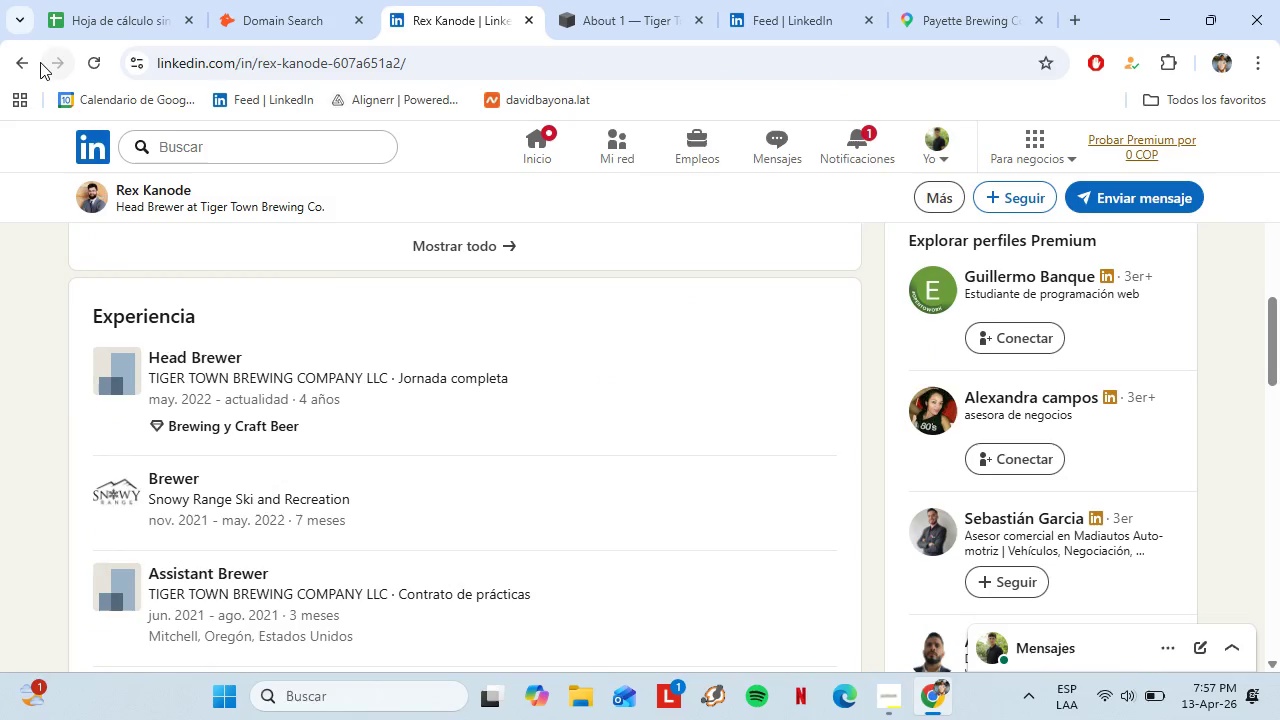 
left_click([30, 64])
 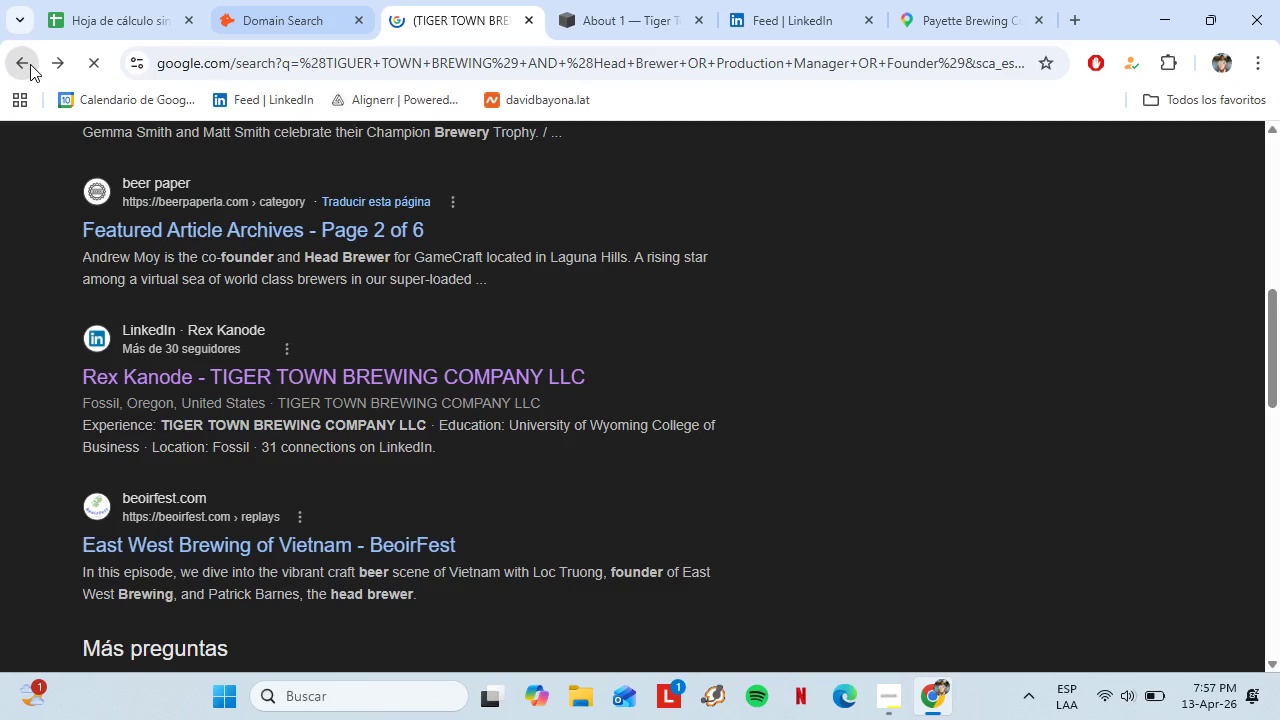 
left_click_drag(start_coordinate=[430, 174], to_coordinate=[247, 171])
 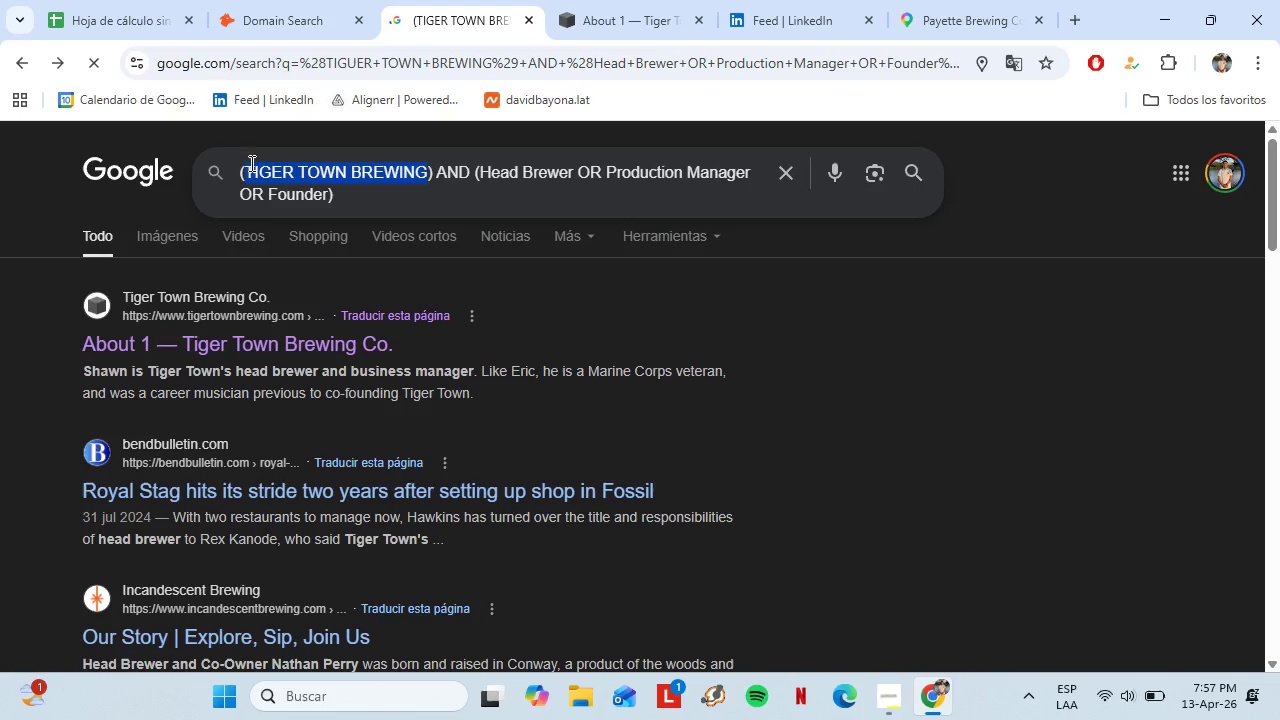 
key(Control+V)
 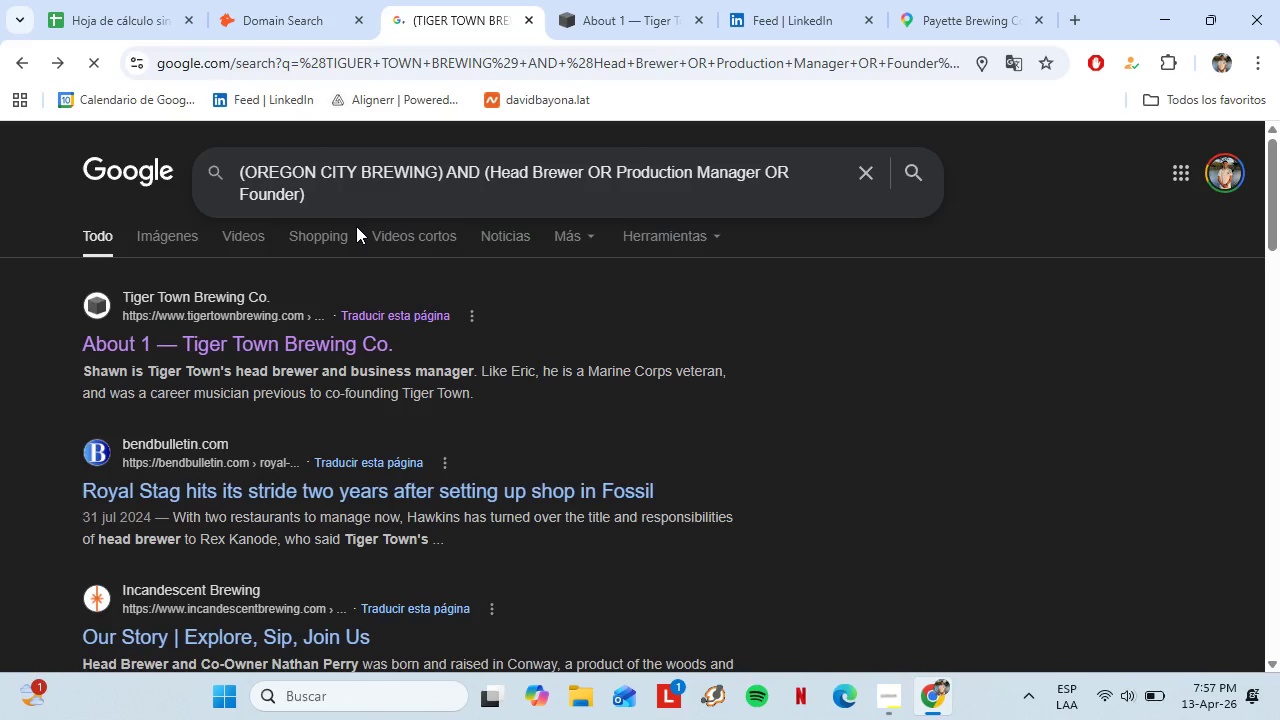 
scroll: coordinate [295, 269], scroll_direction: up, amount: 11.0
 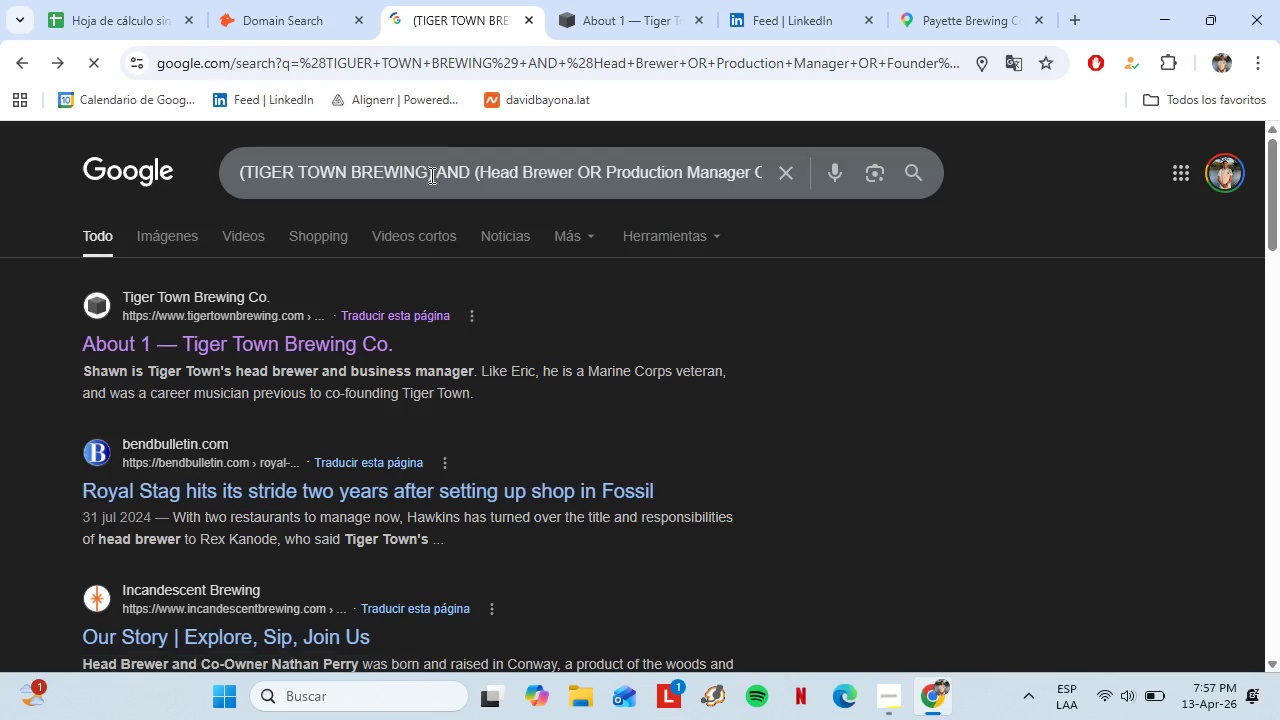 
key(Enter)
 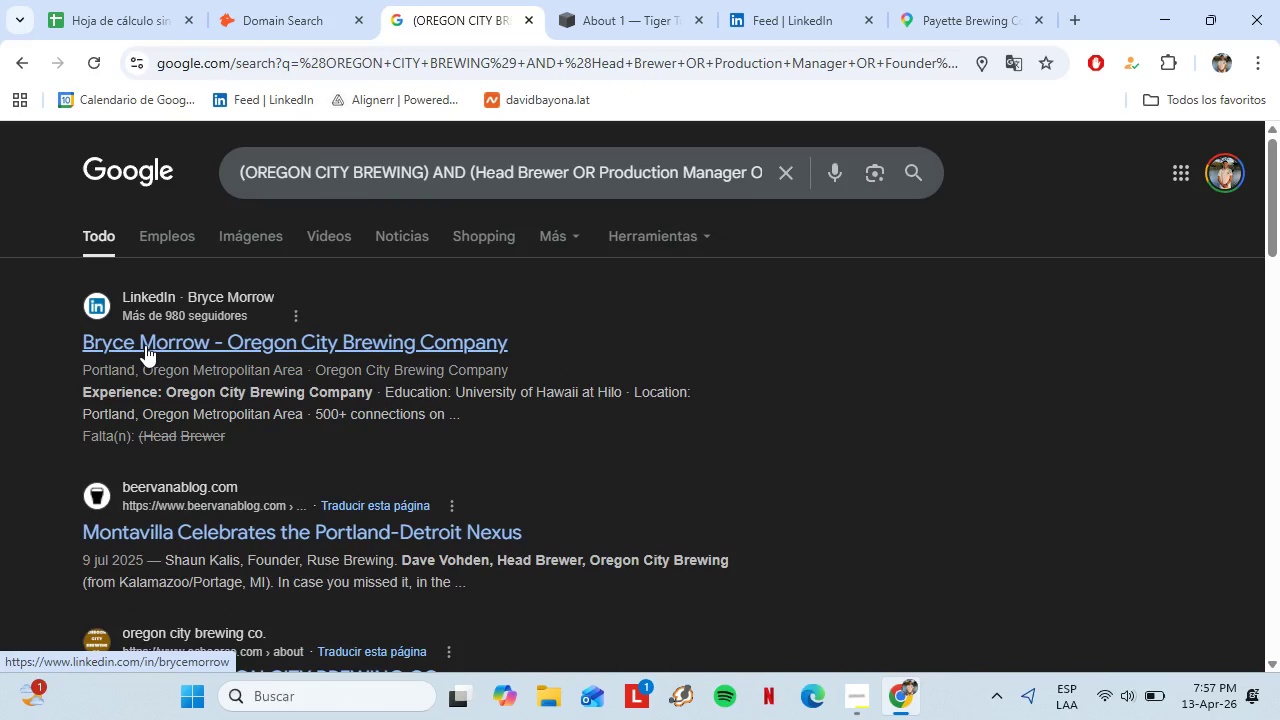 
wait(6.88)
 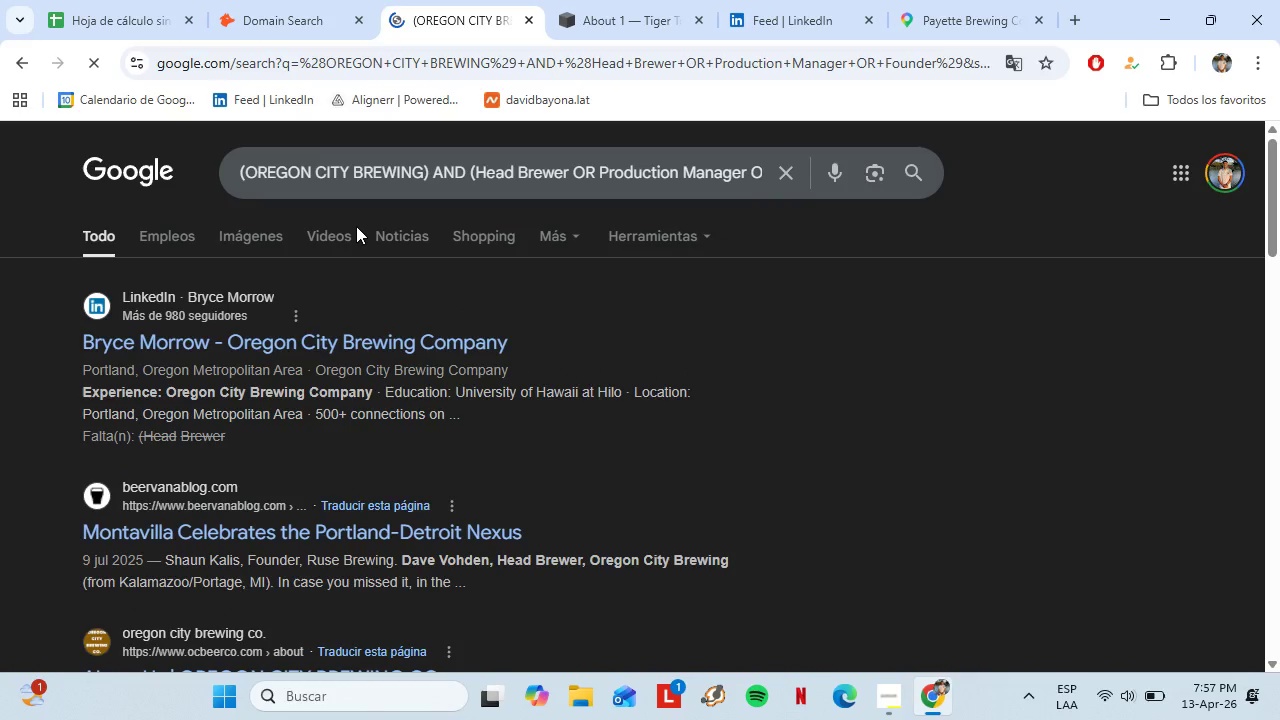 
left_click([219, 345])
 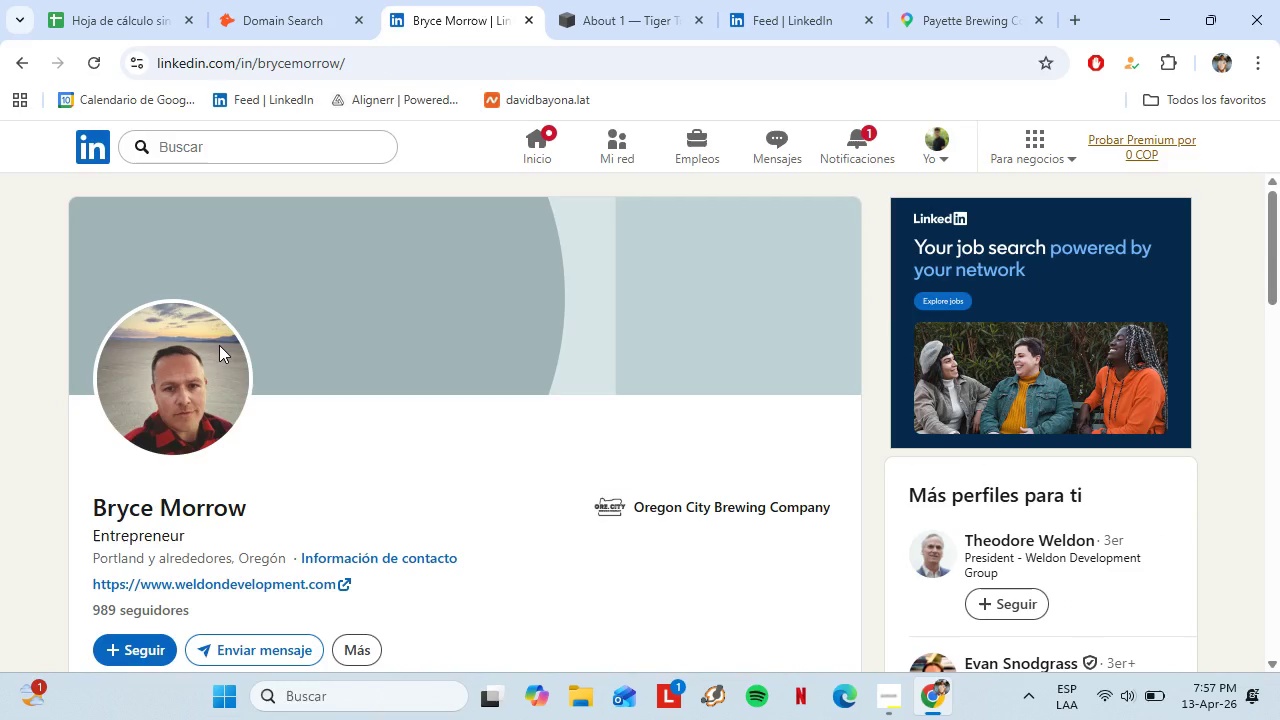 
wait(5.48)
 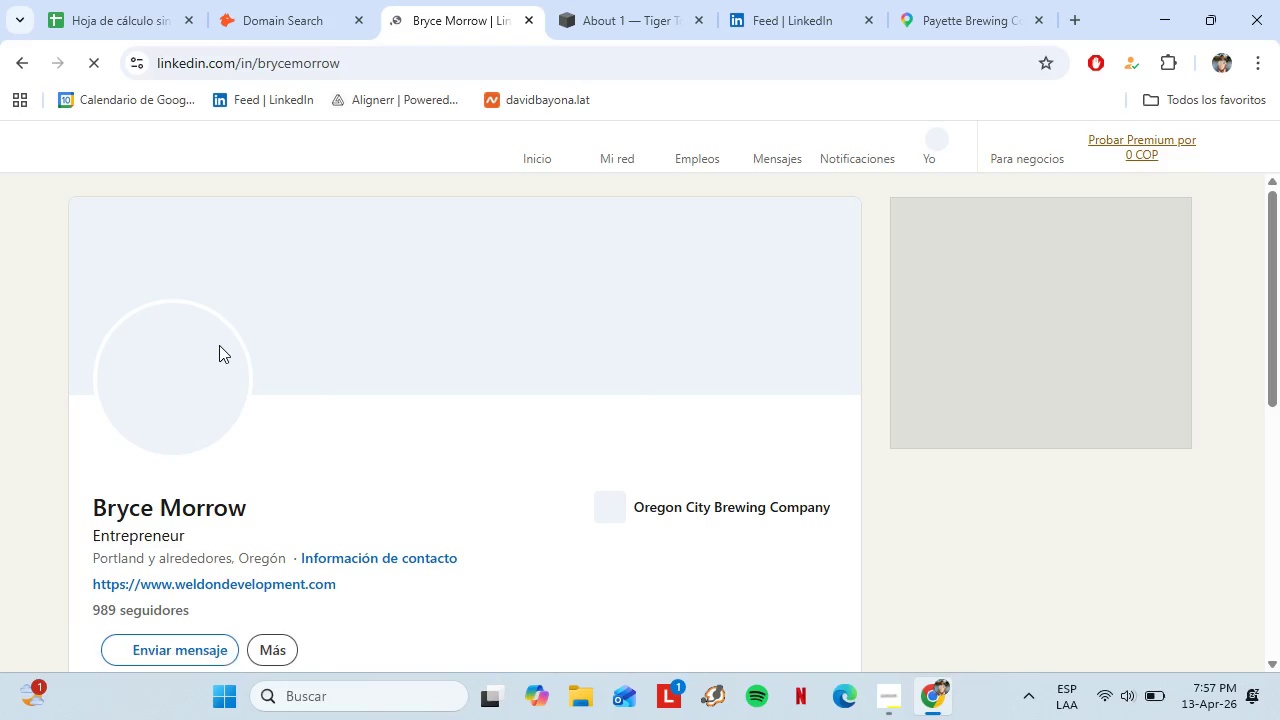 
scroll: coordinate [354, 483], scroll_direction: down, amount: 6.0
 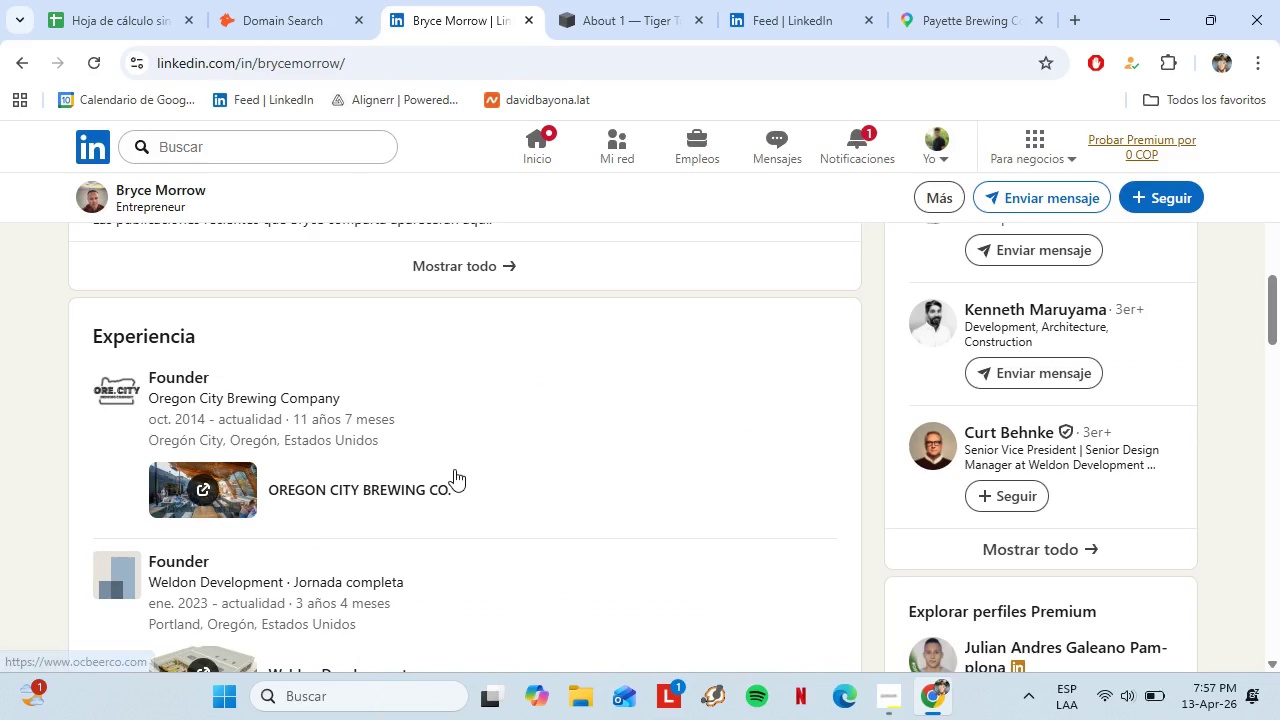 
left_click([154, 0])
 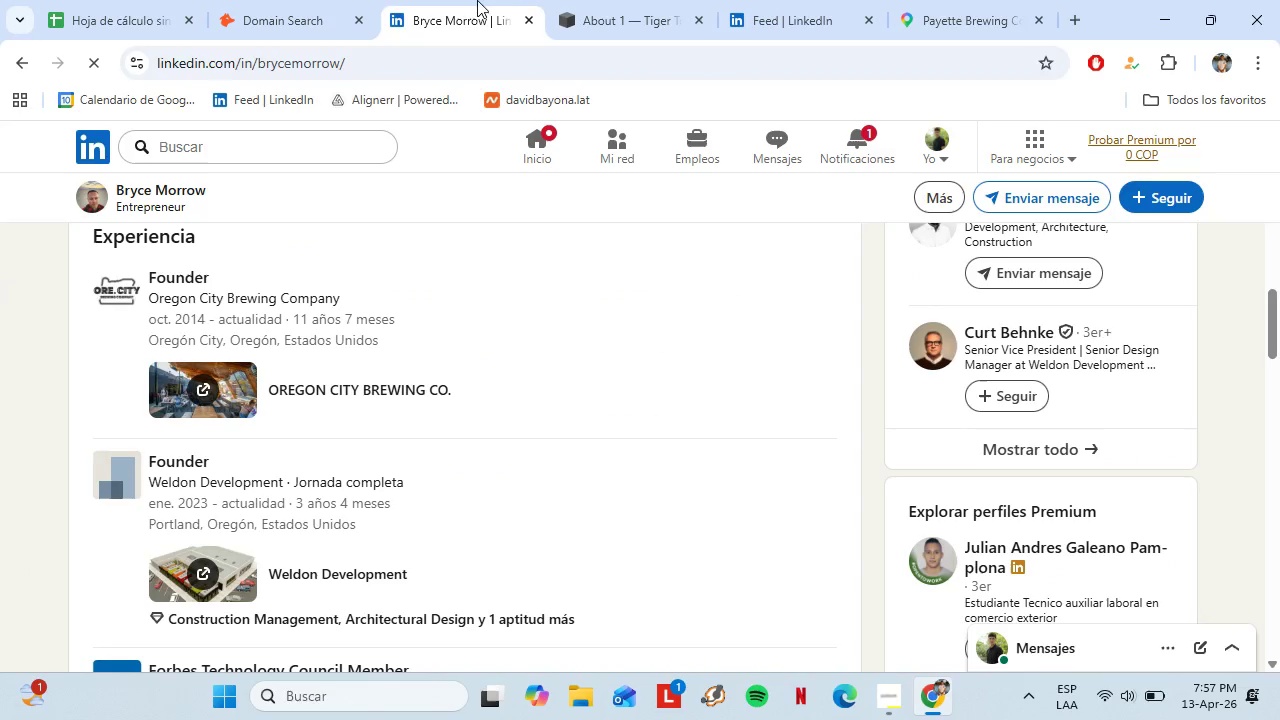 
scroll: coordinate [397, 355], scroll_direction: down, amount: 1.0
 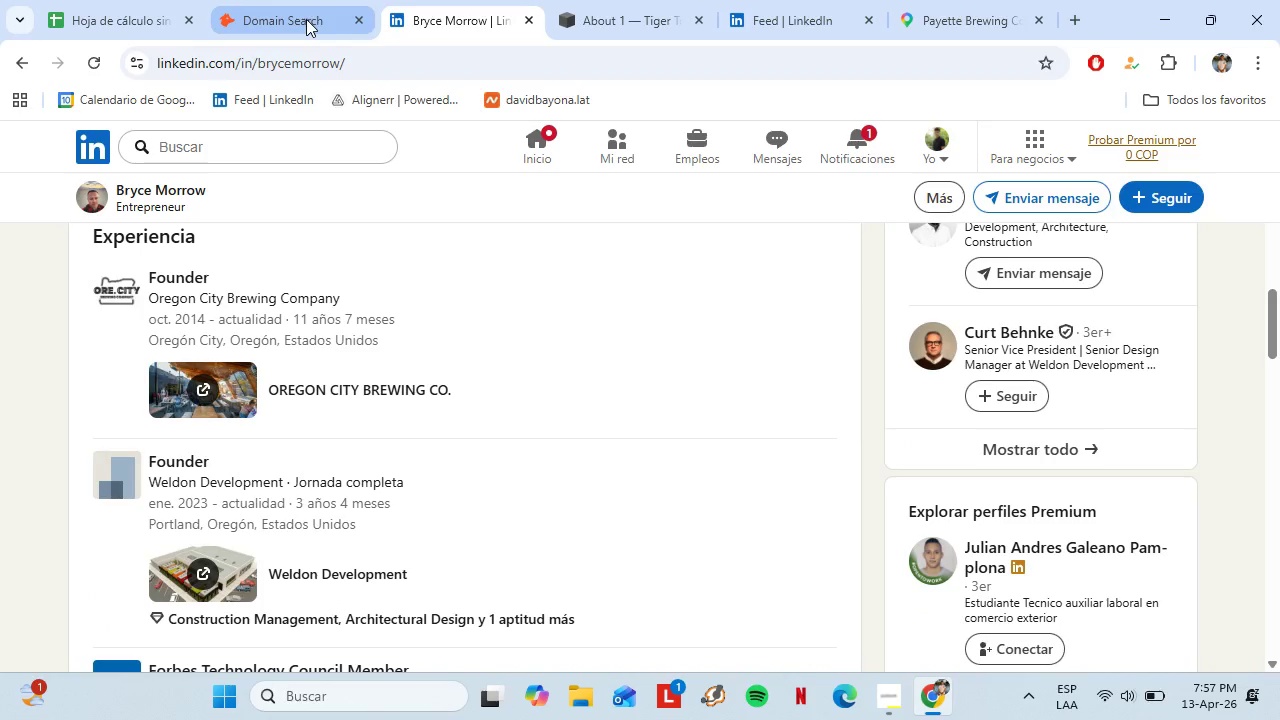 
left_click_drag(start_coordinate=[262, 504], to_coordinate=[89, 511])
 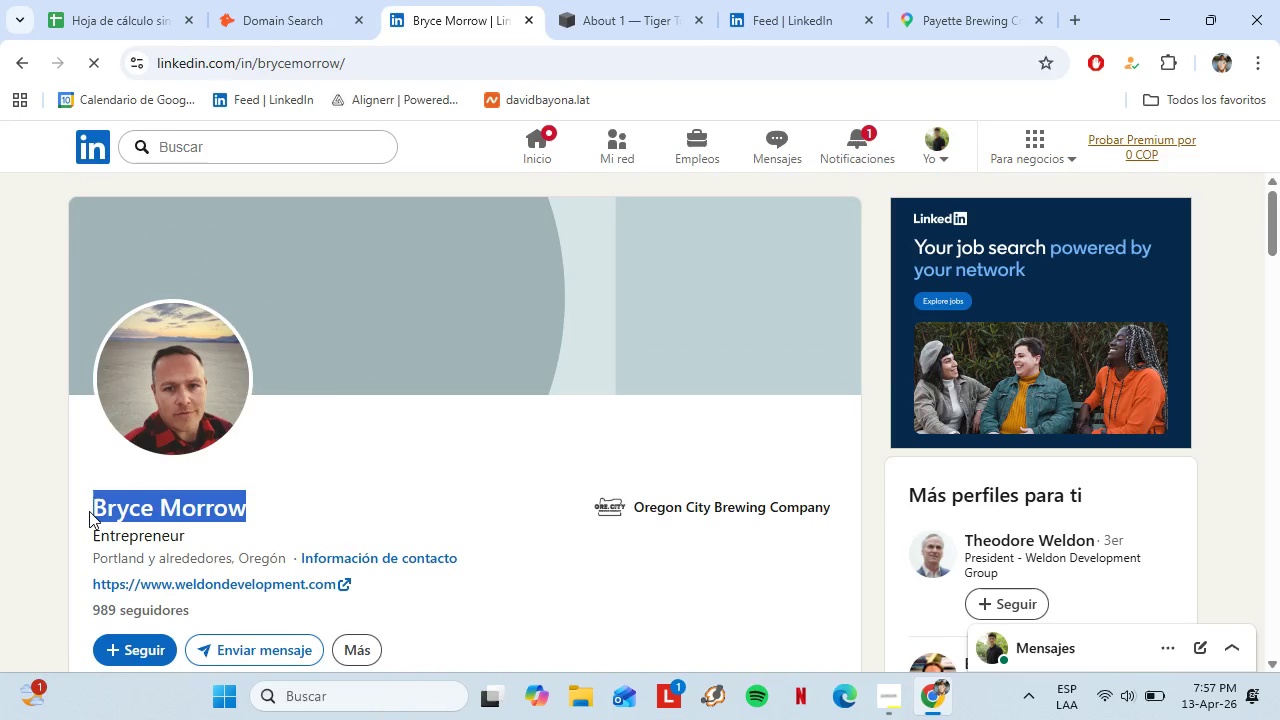 
scroll: coordinate [403, 373], scroll_direction: up, amount: 2.0
 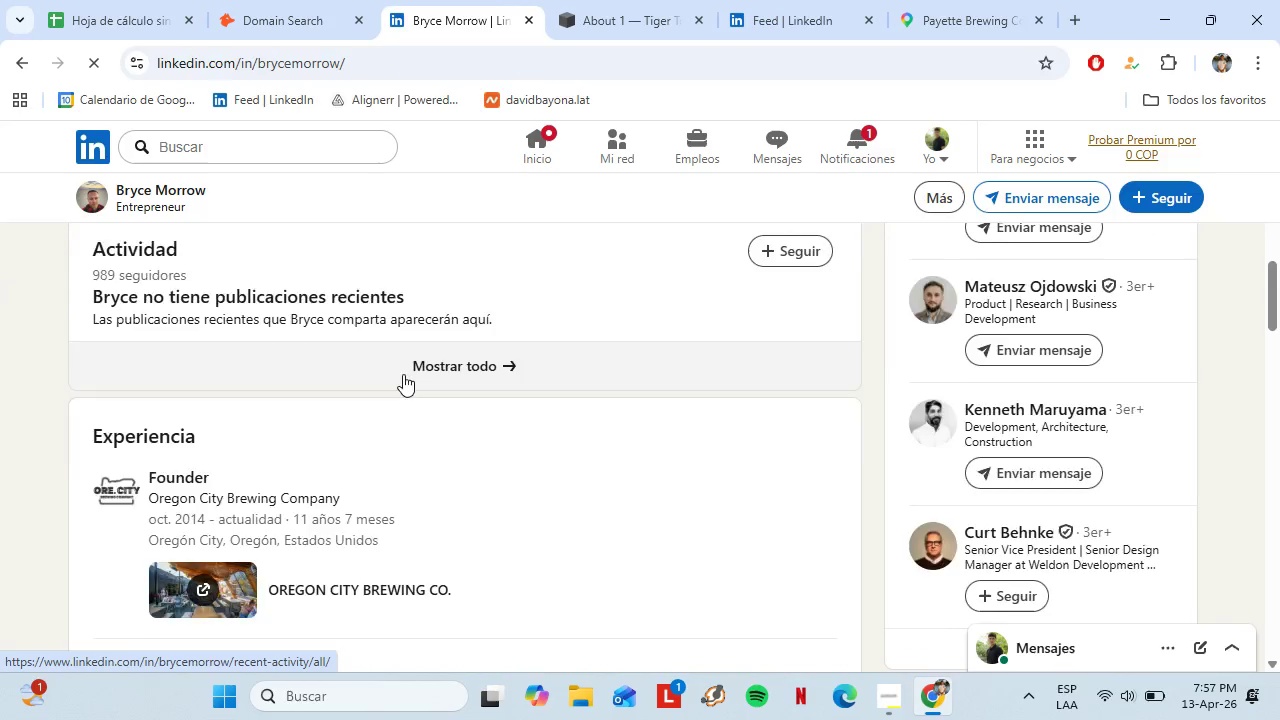 
scroll: coordinate [401, 404], scroll_direction: down, amount: 5.0
 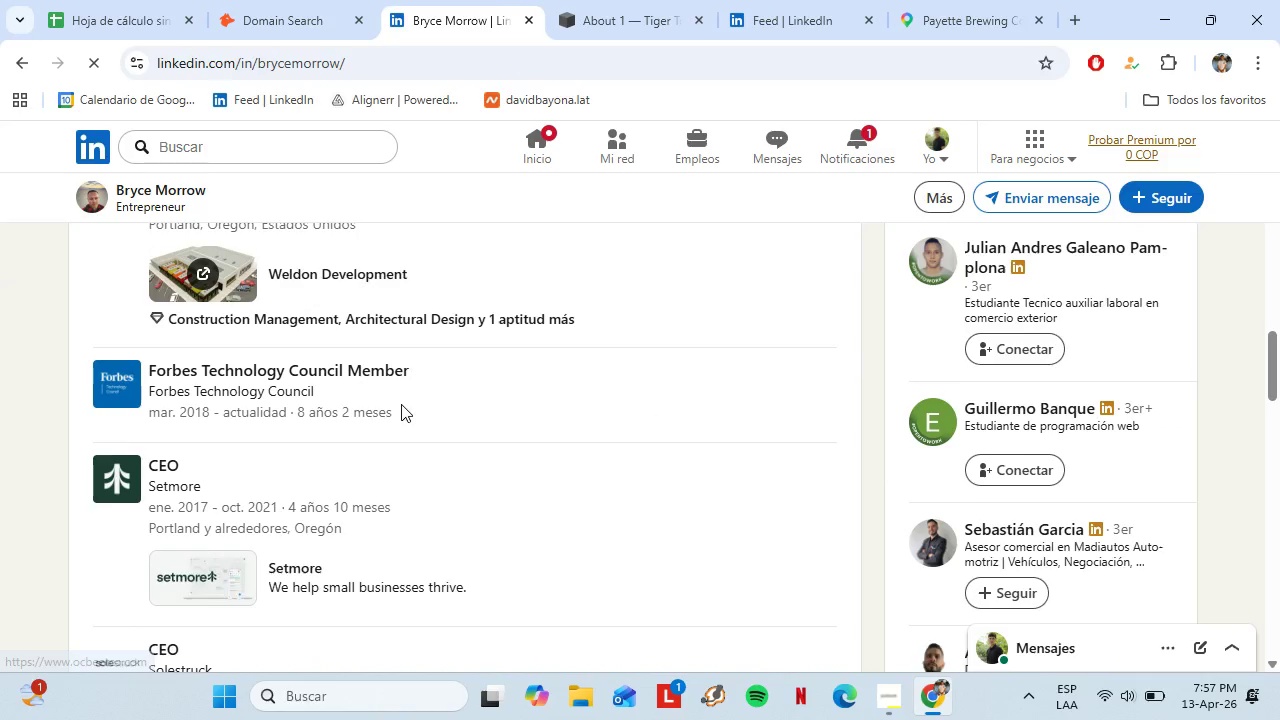 
key(Control+C)
 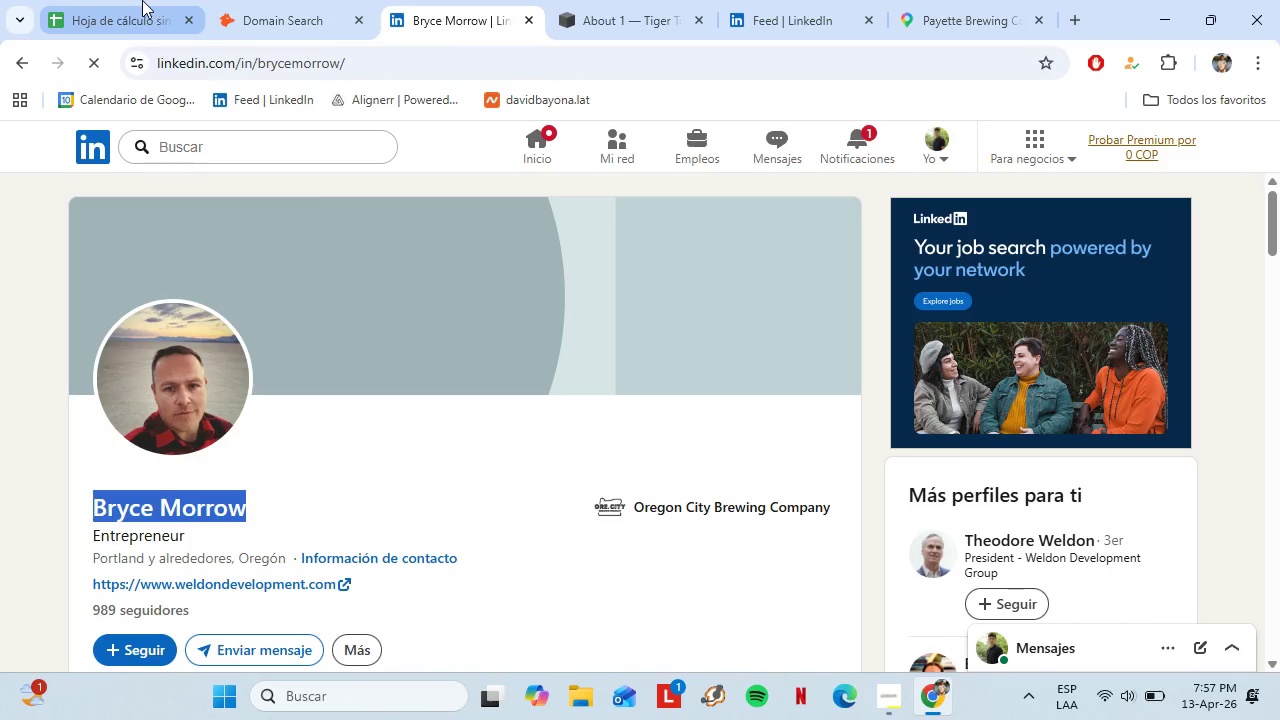 
scroll: coordinate [401, 403], scroll_direction: up, amount: 12.0
 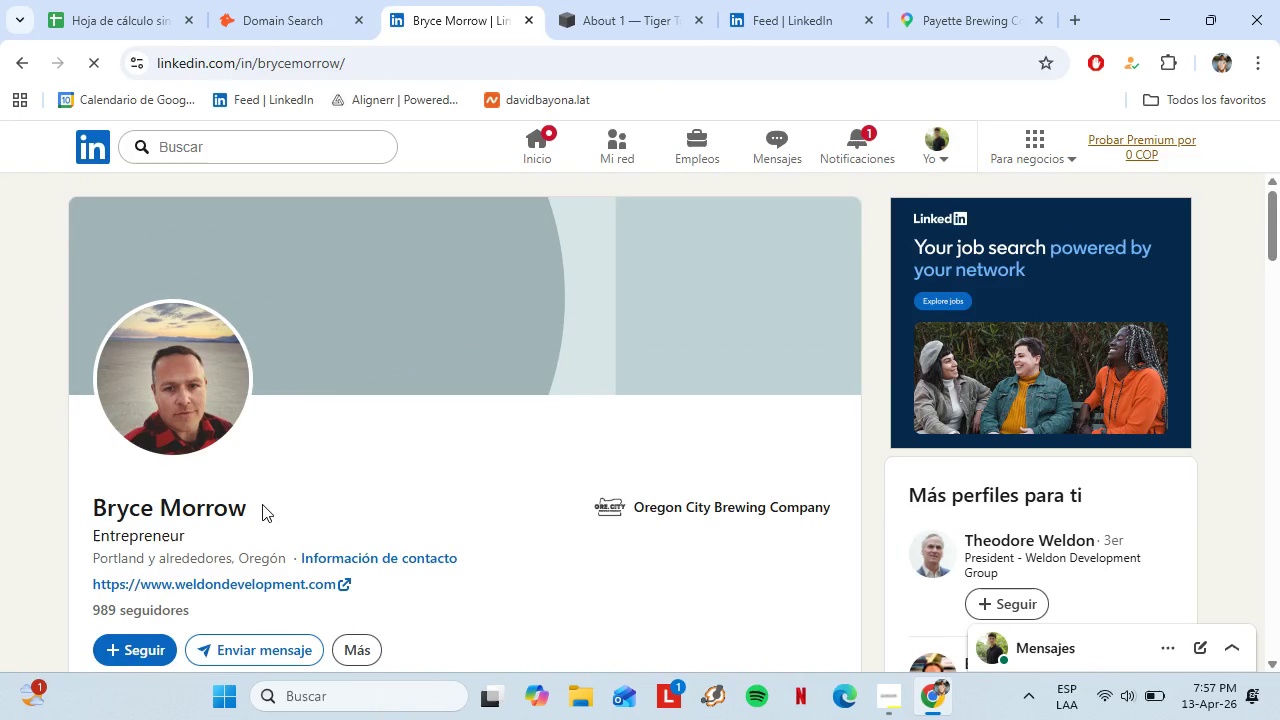 
left_click([141, 0])
 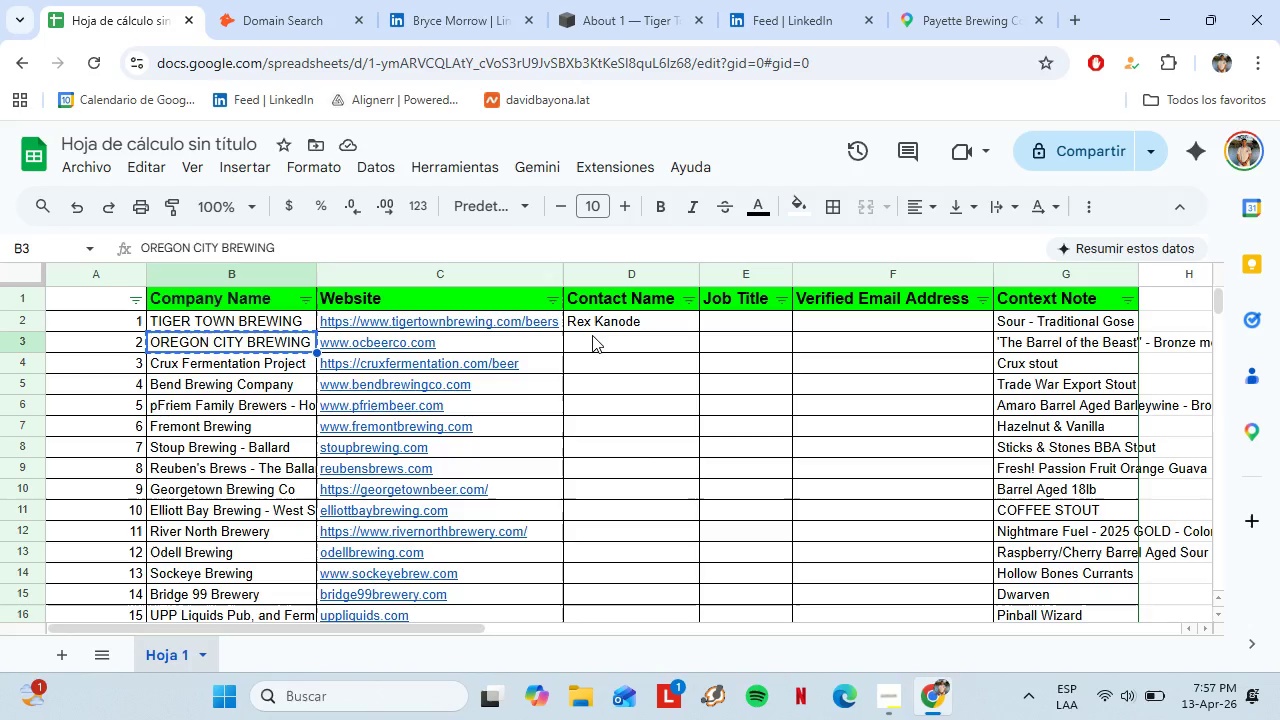 
left_click([592, 335])
 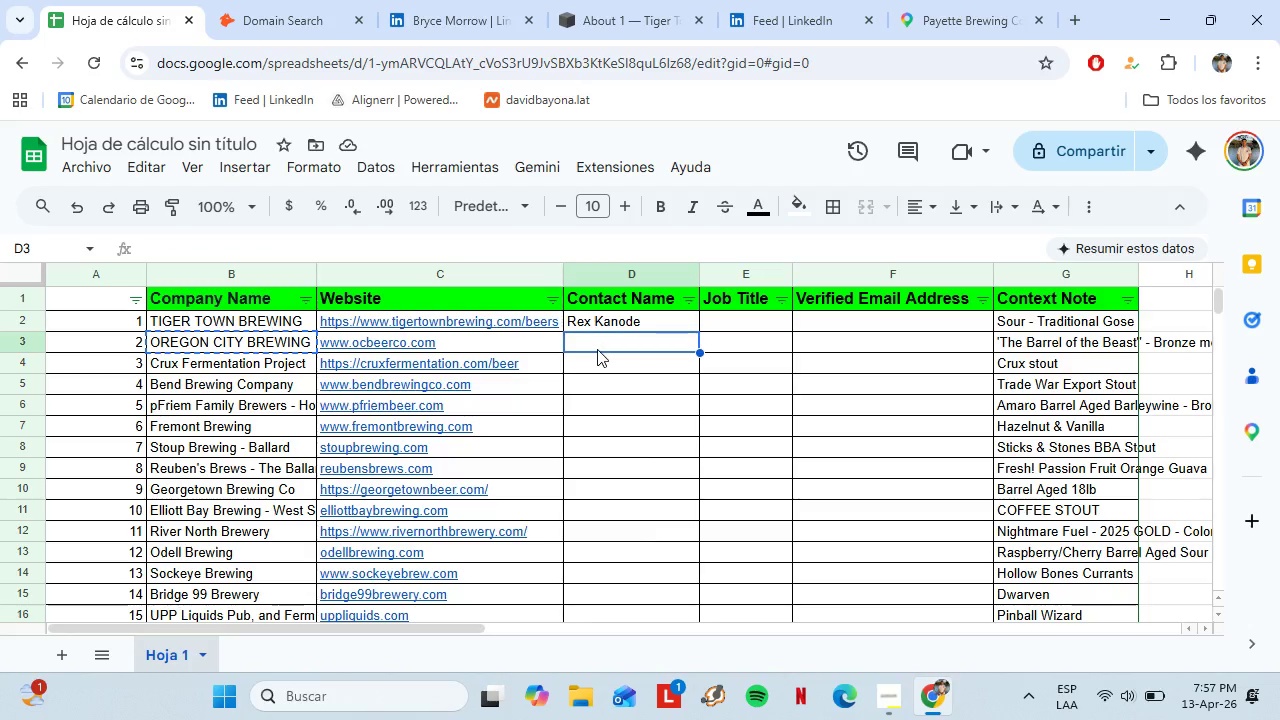 
key(Control+Shift+V)
 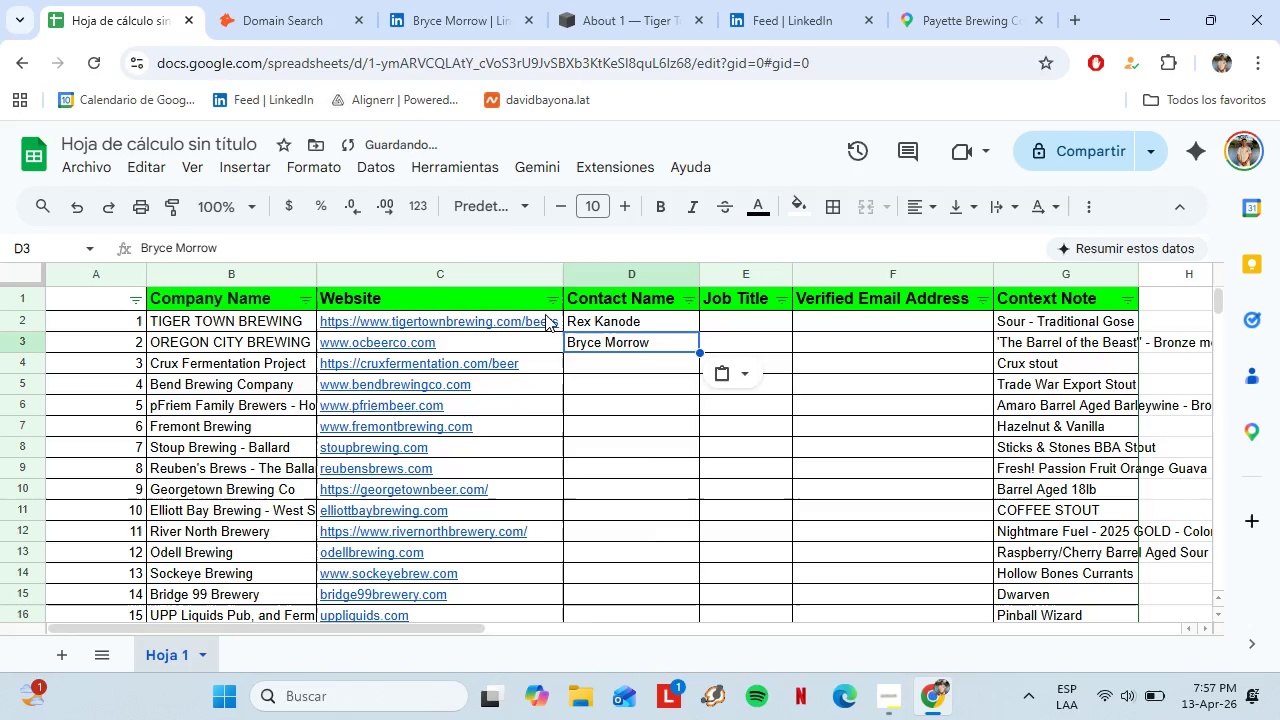 
key(Control+ControlLeft)
 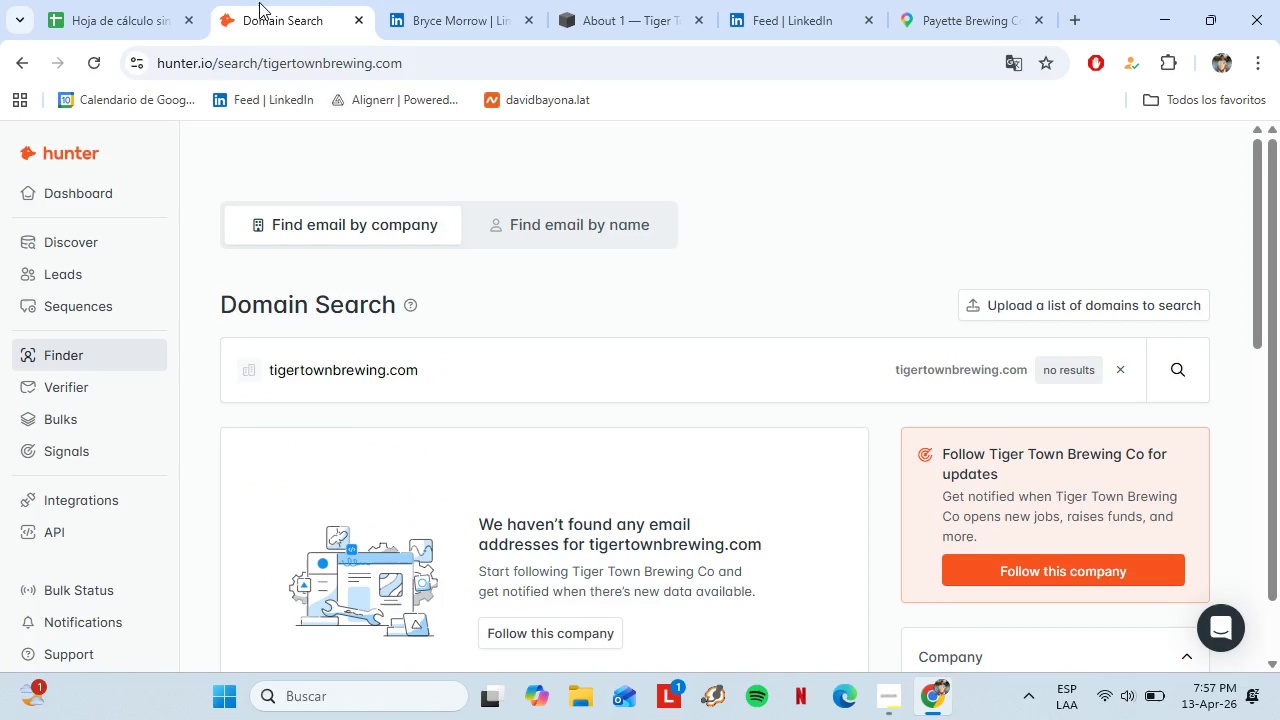 
left_click([259, 2])
 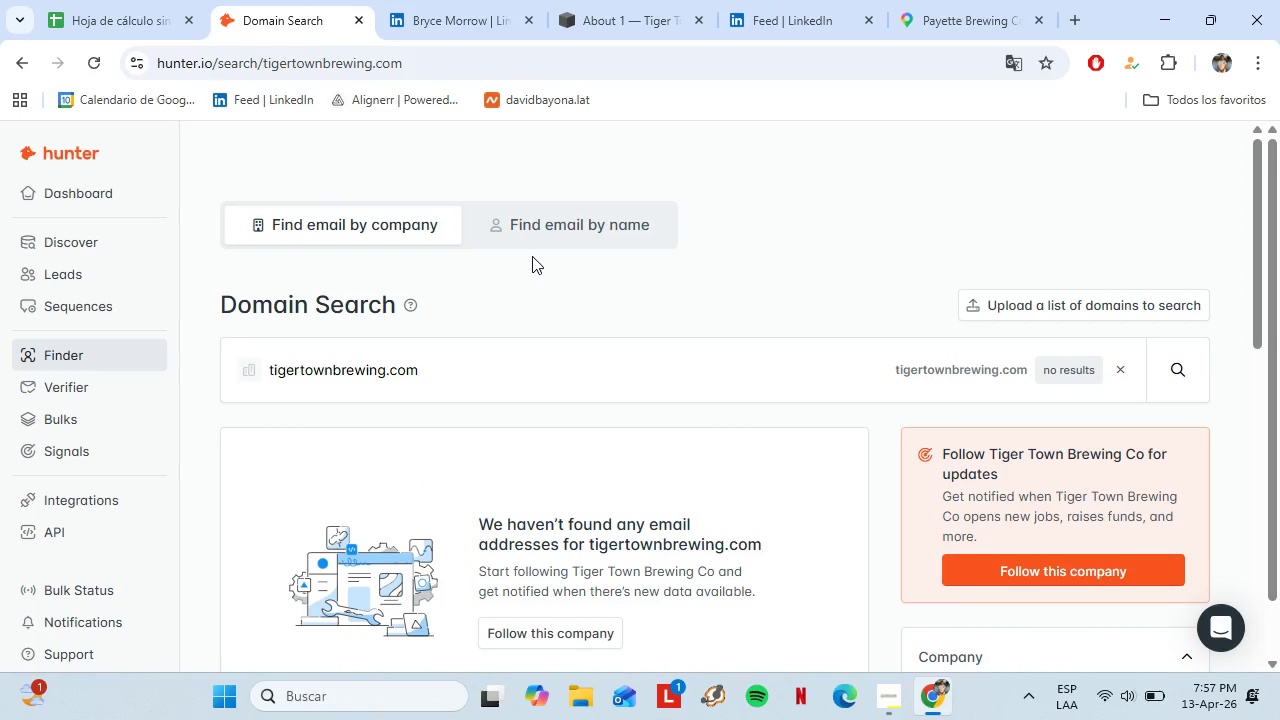 
left_click([575, 239])
 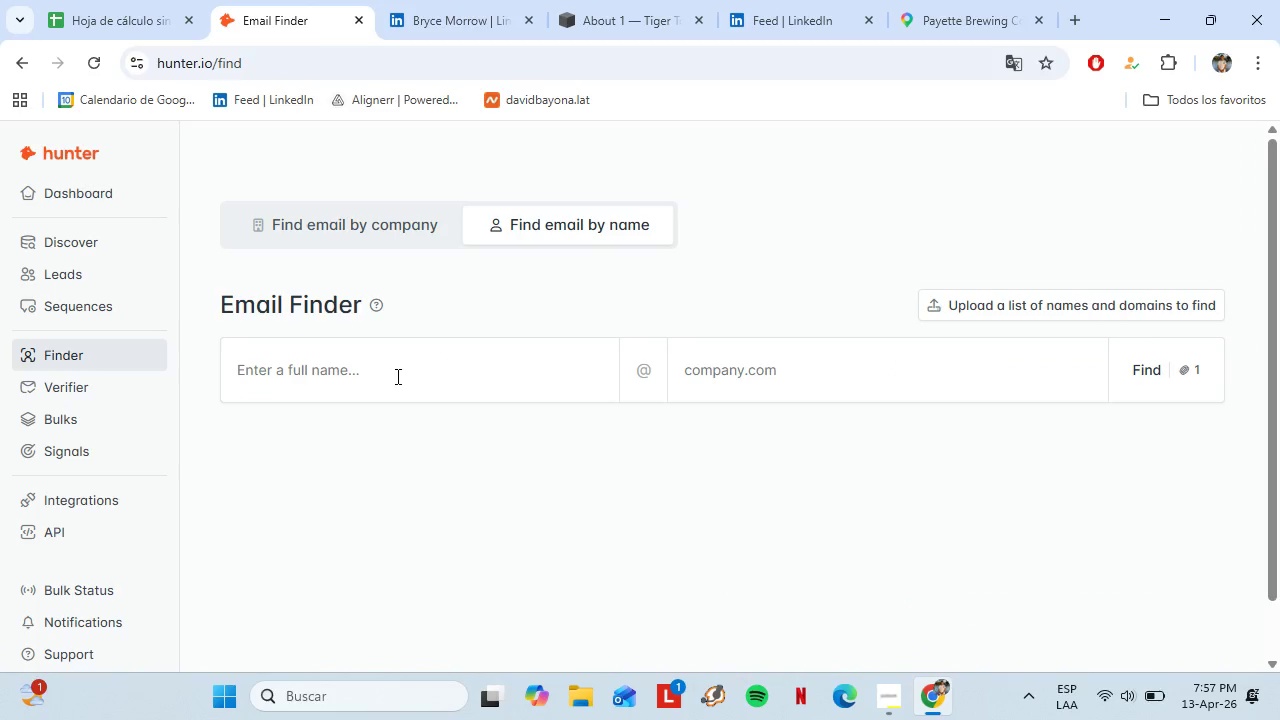 
left_click([395, 376])
 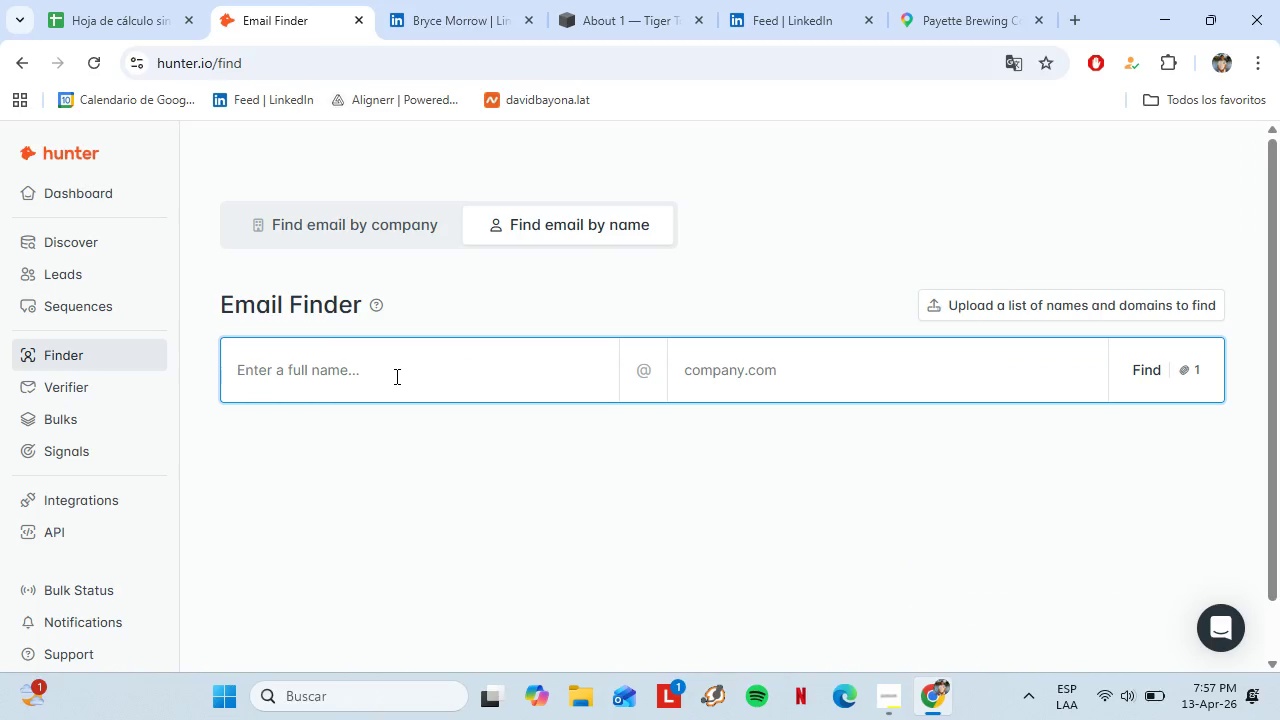 
key(Control+Shift+V)
 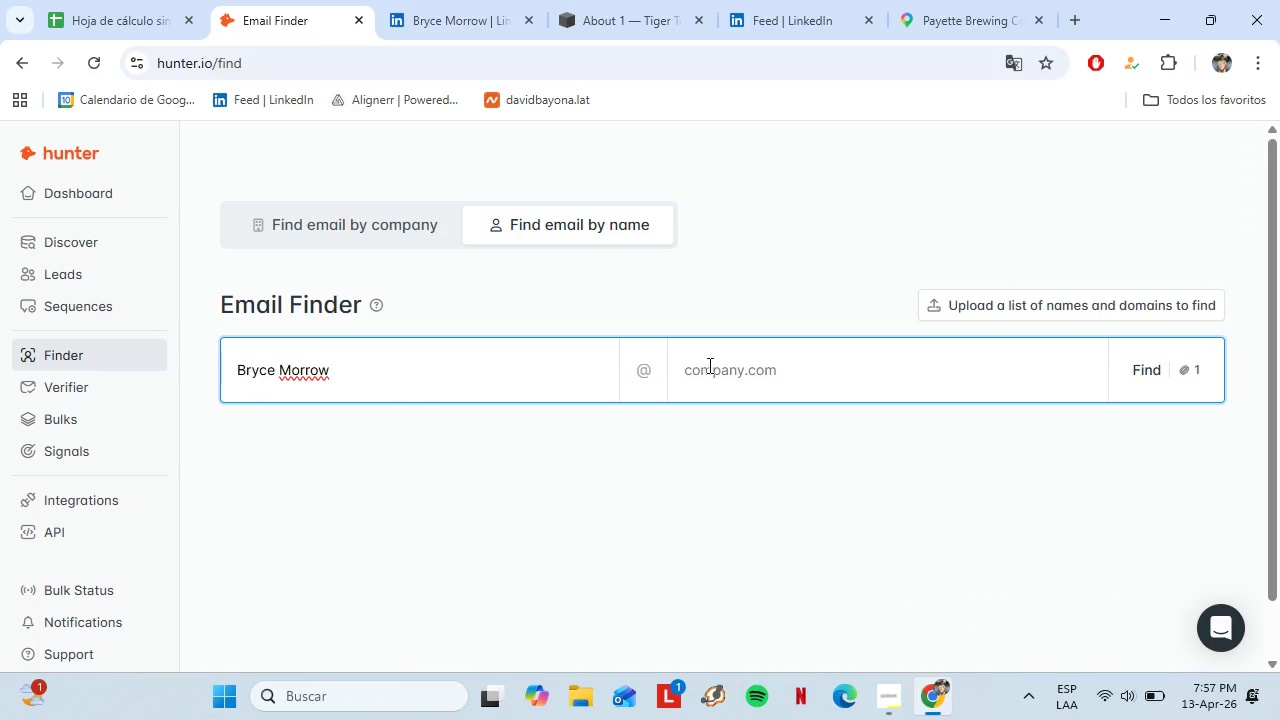 
left_click([709, 365])
 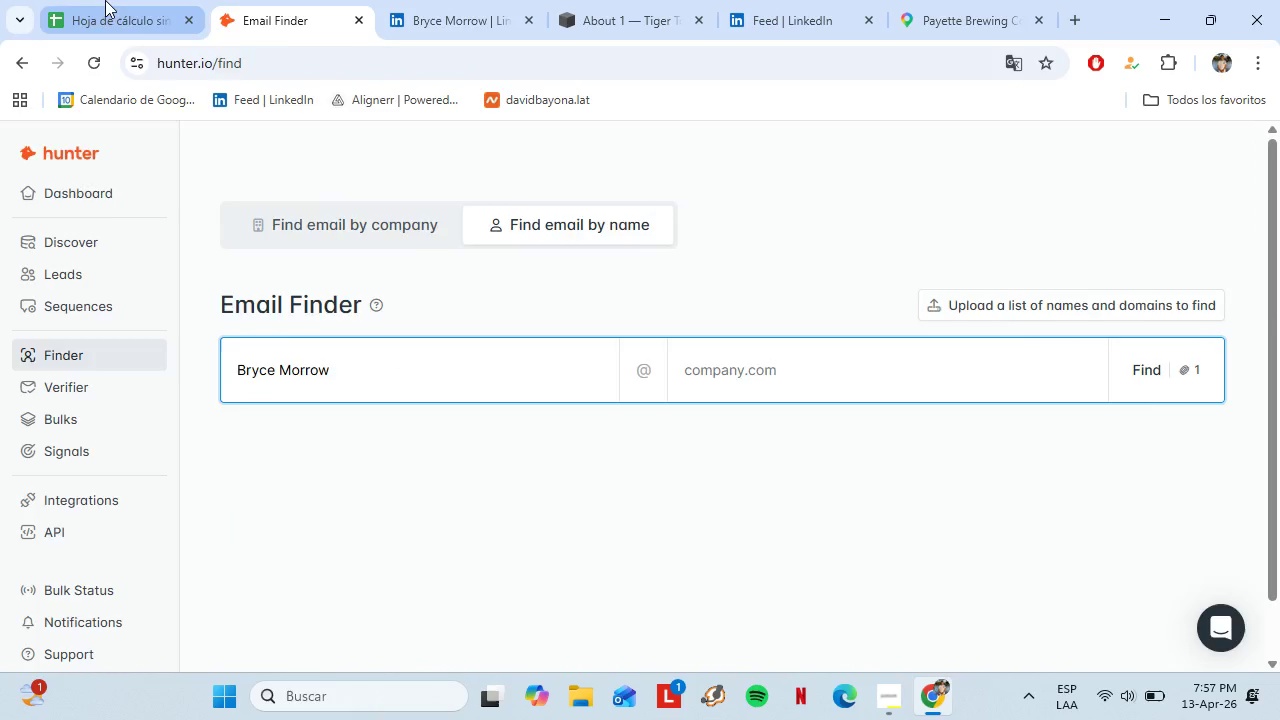 
left_click([105, 0])
 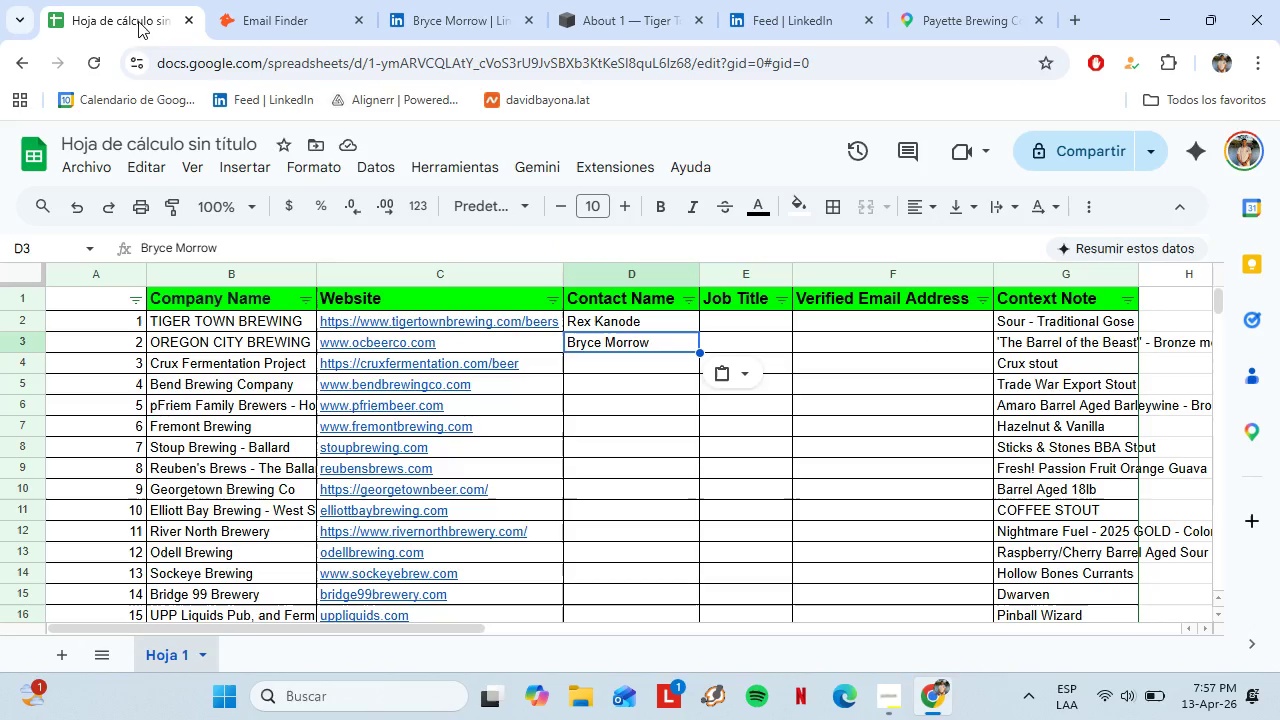 
mouse_move([440, 373])
 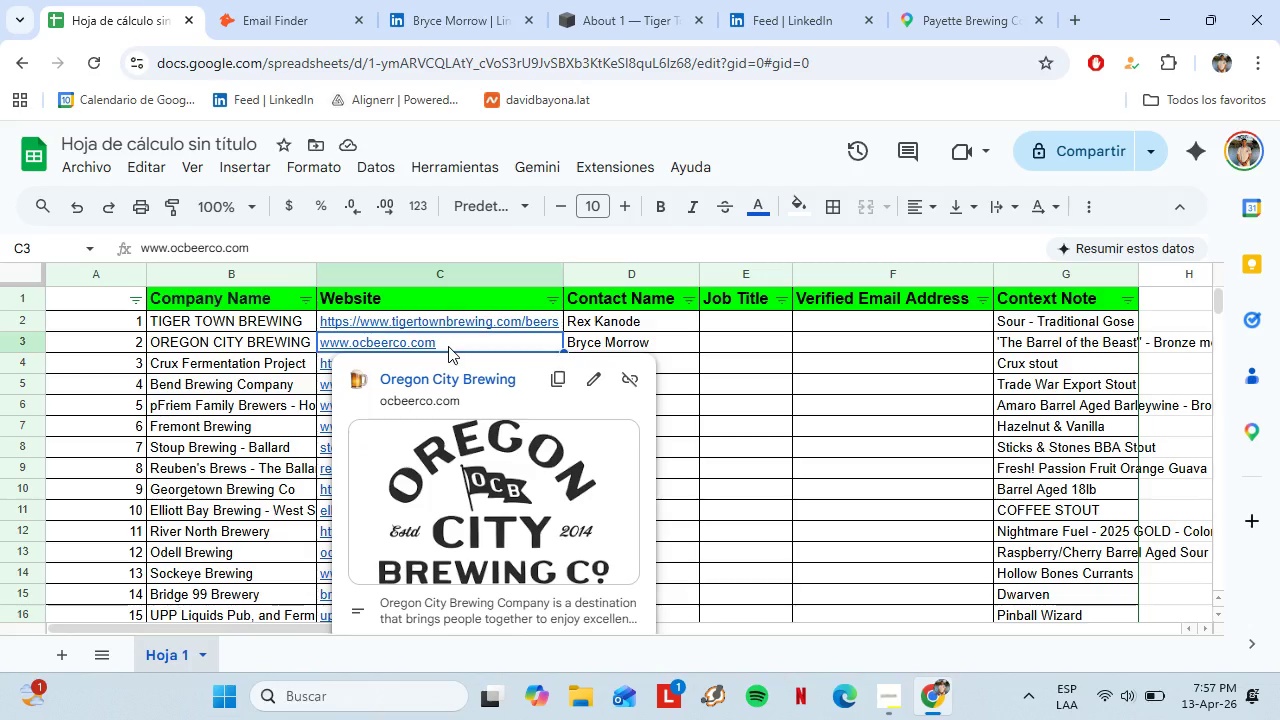 
key(Control+Shift+V)
 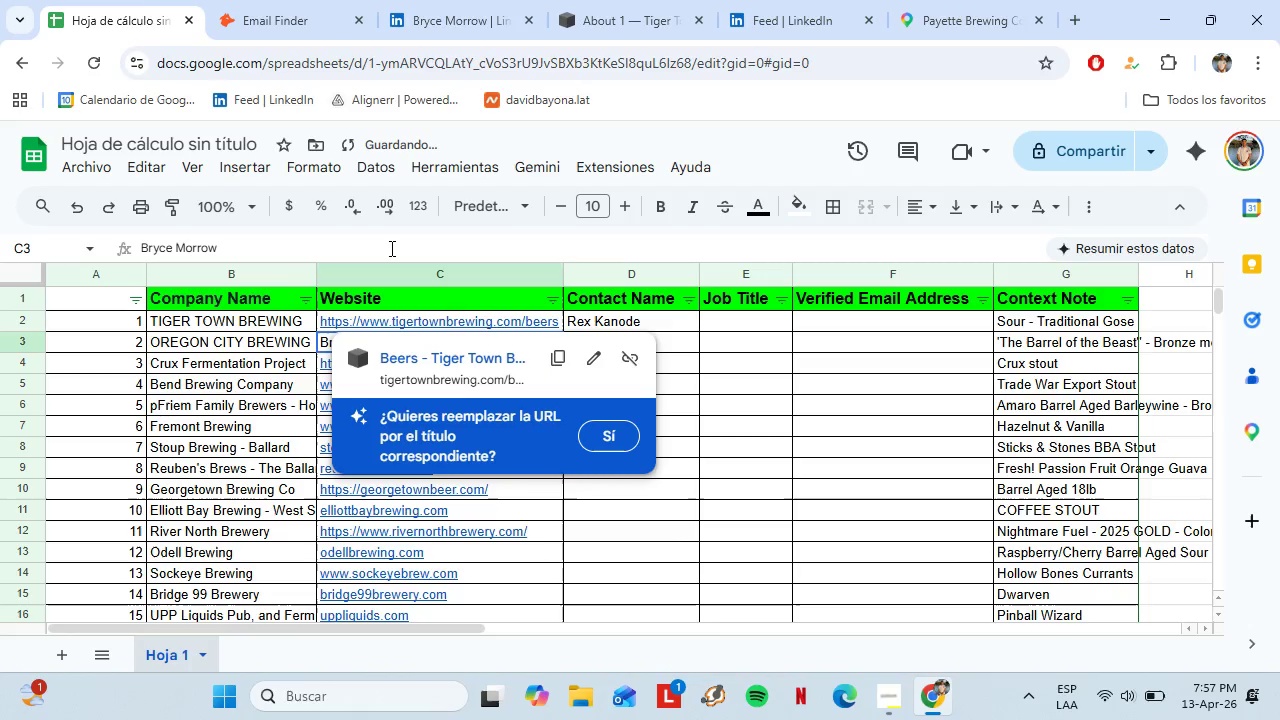 
key(Control+Z)
 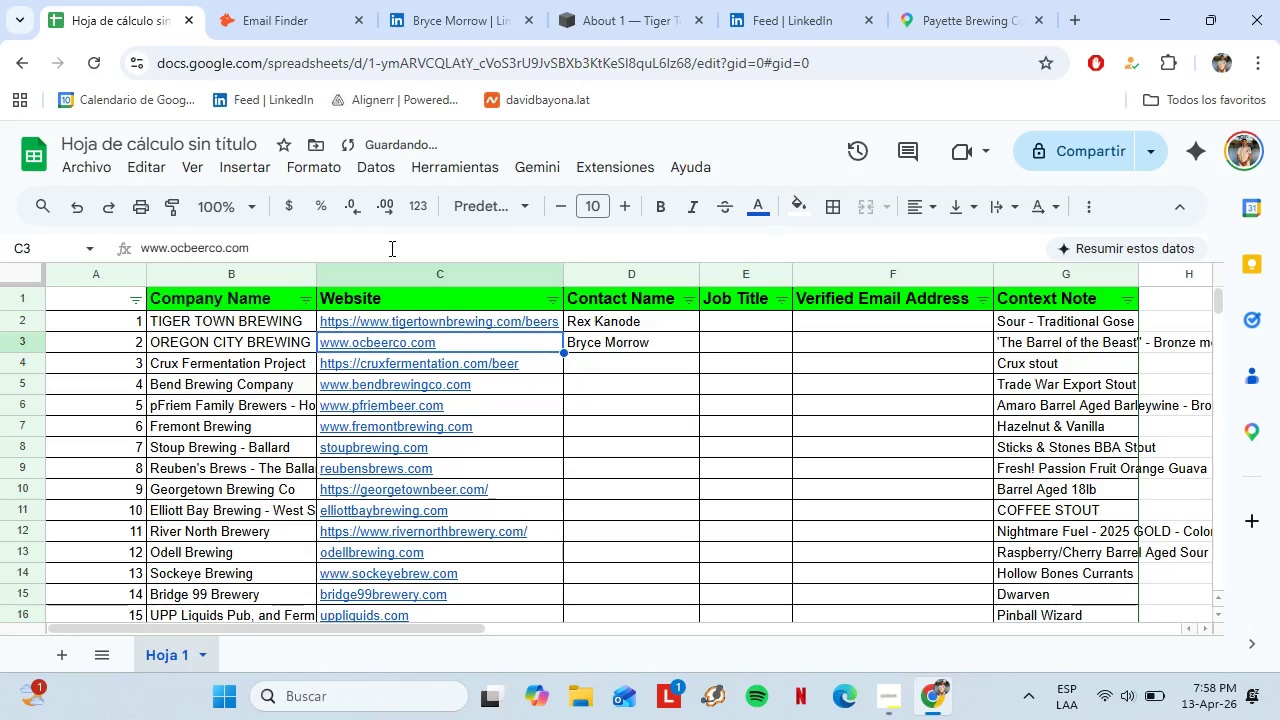 
key(Control+C)
 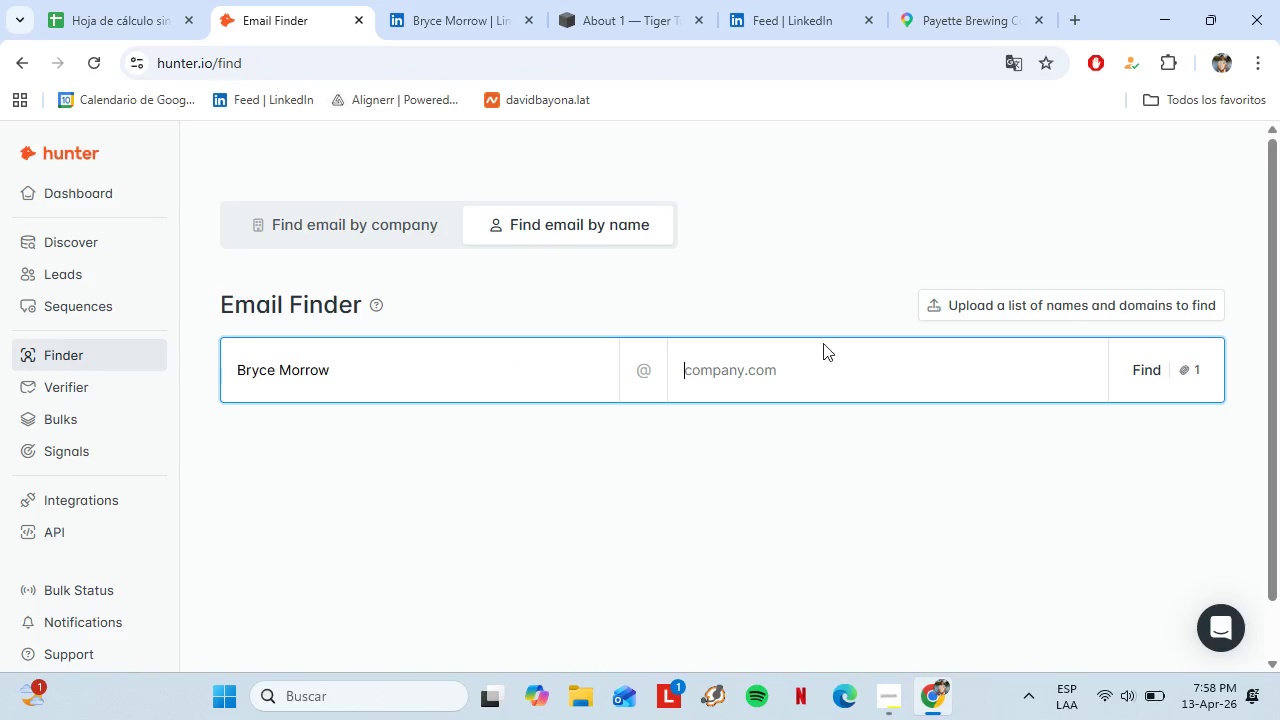 
key(Control+Shift+V)
 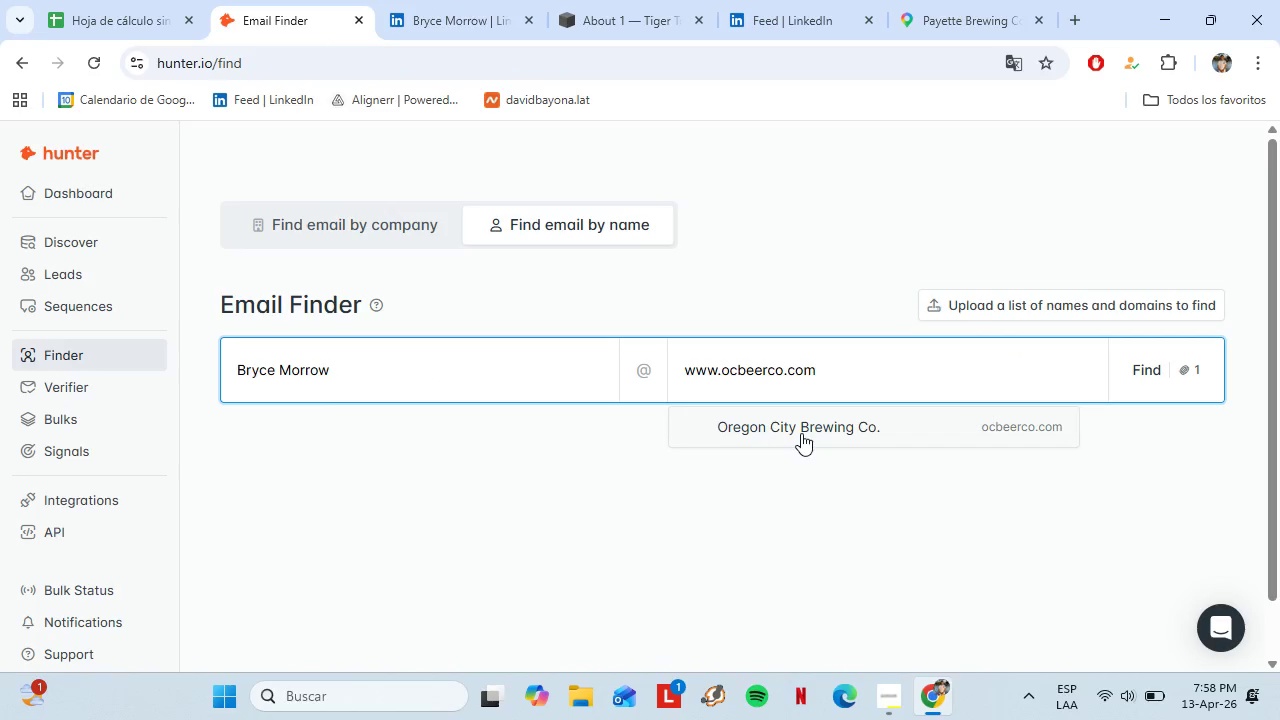 
left_click([801, 430])
 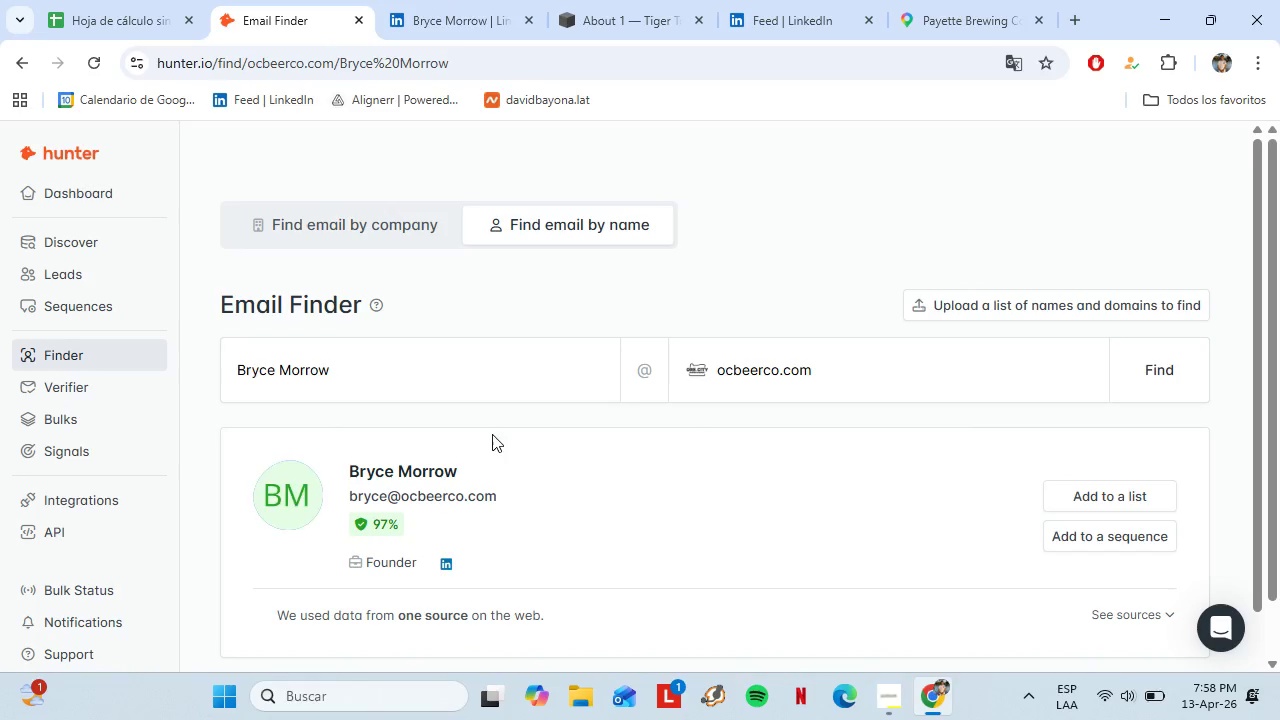 
left_click_drag(start_coordinate=[505, 398], to_coordinate=[348, 402])
 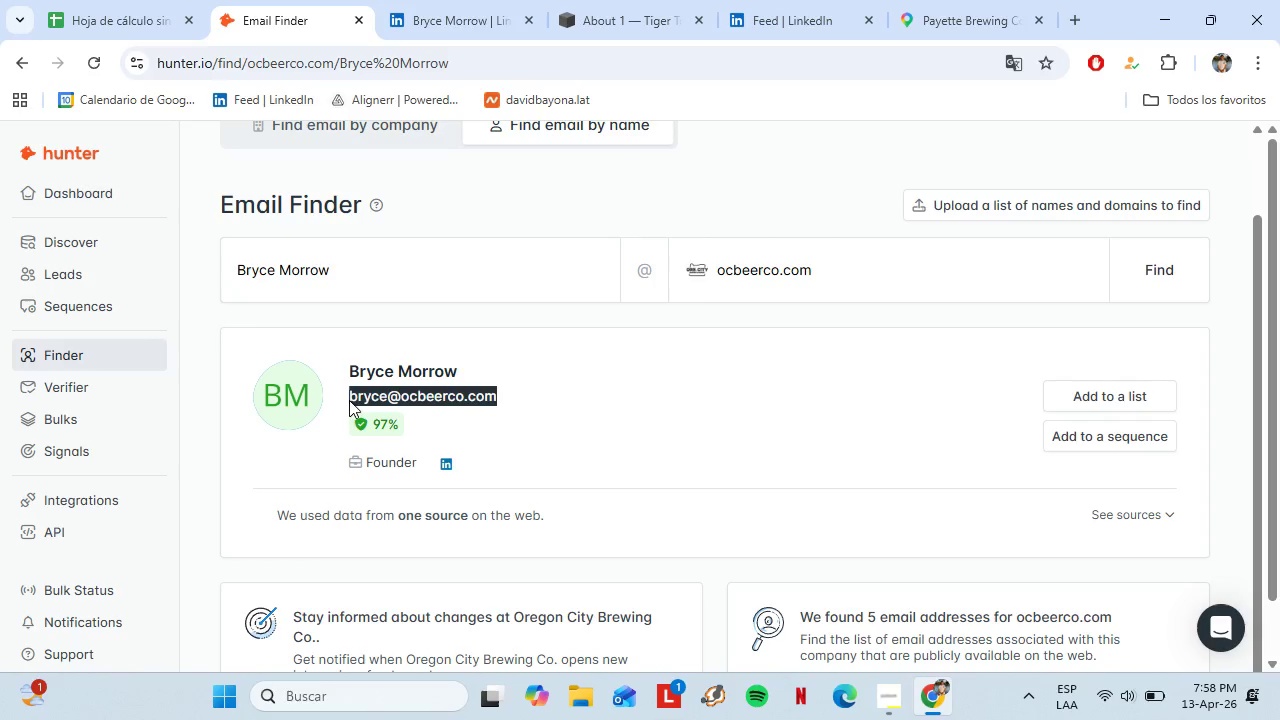 
scroll: coordinate [486, 435], scroll_direction: down, amount: 1.0
 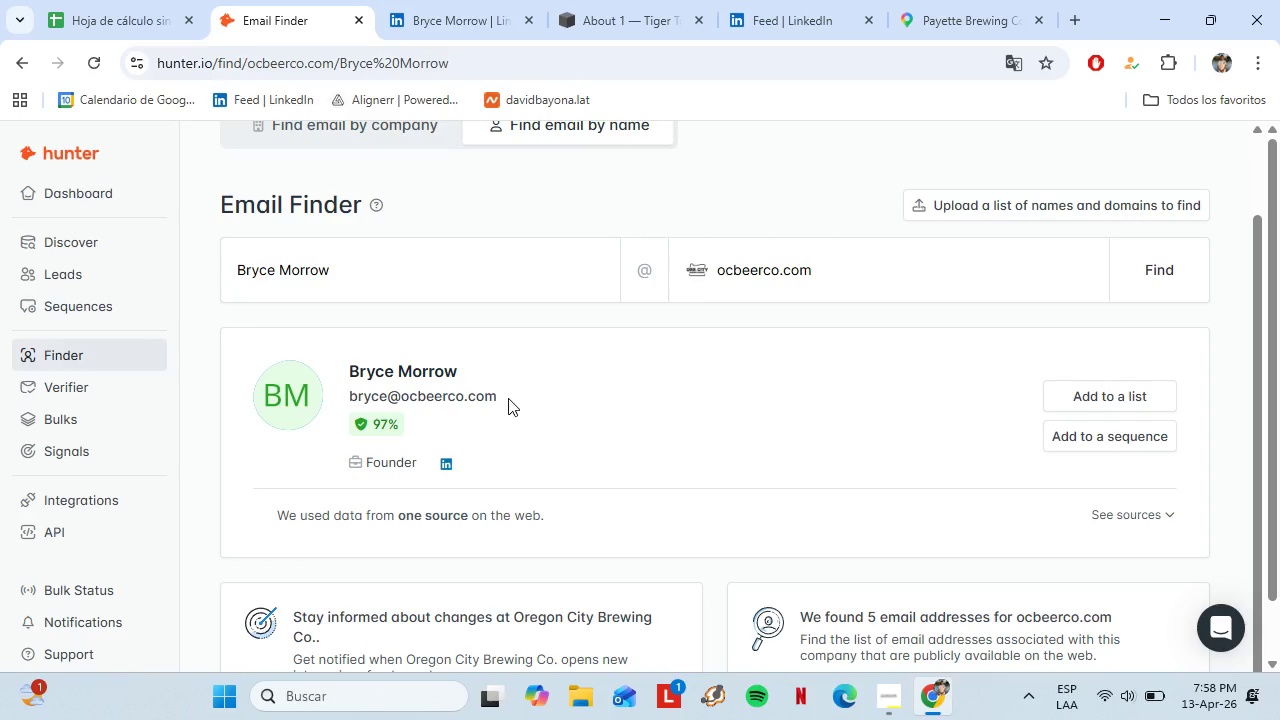 
key(Control+C)
 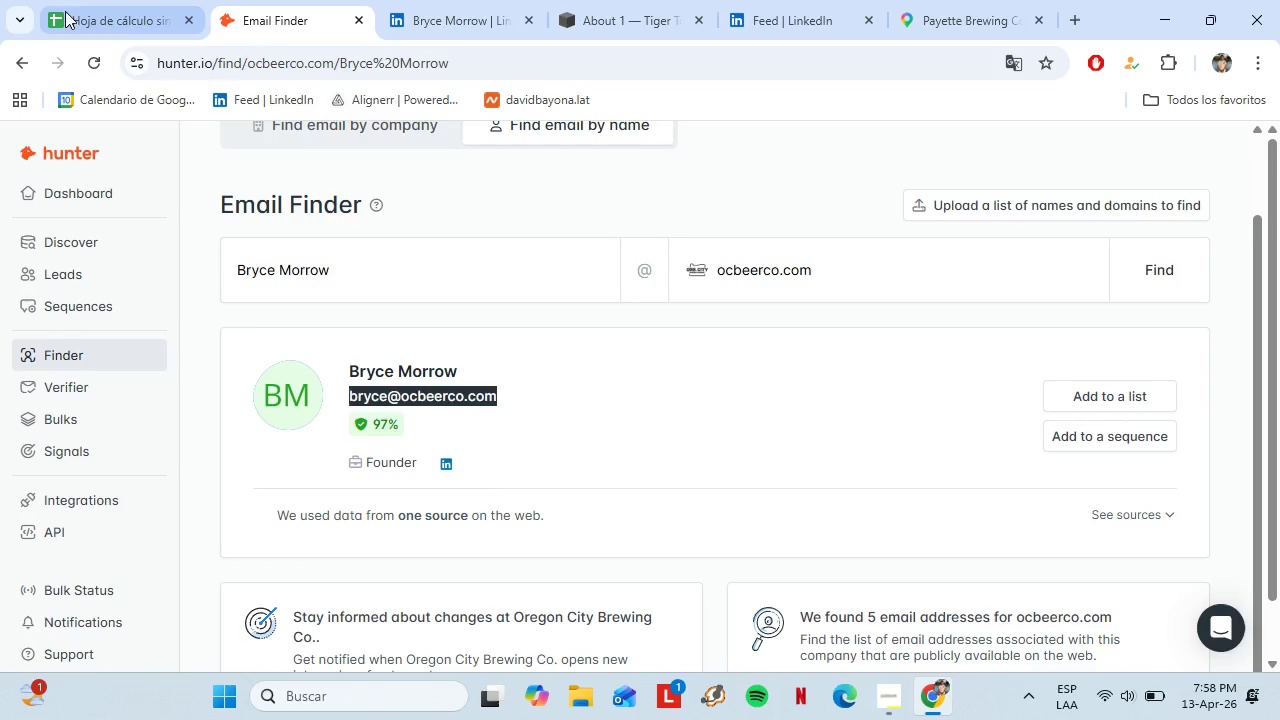 
left_click([89, 0])
 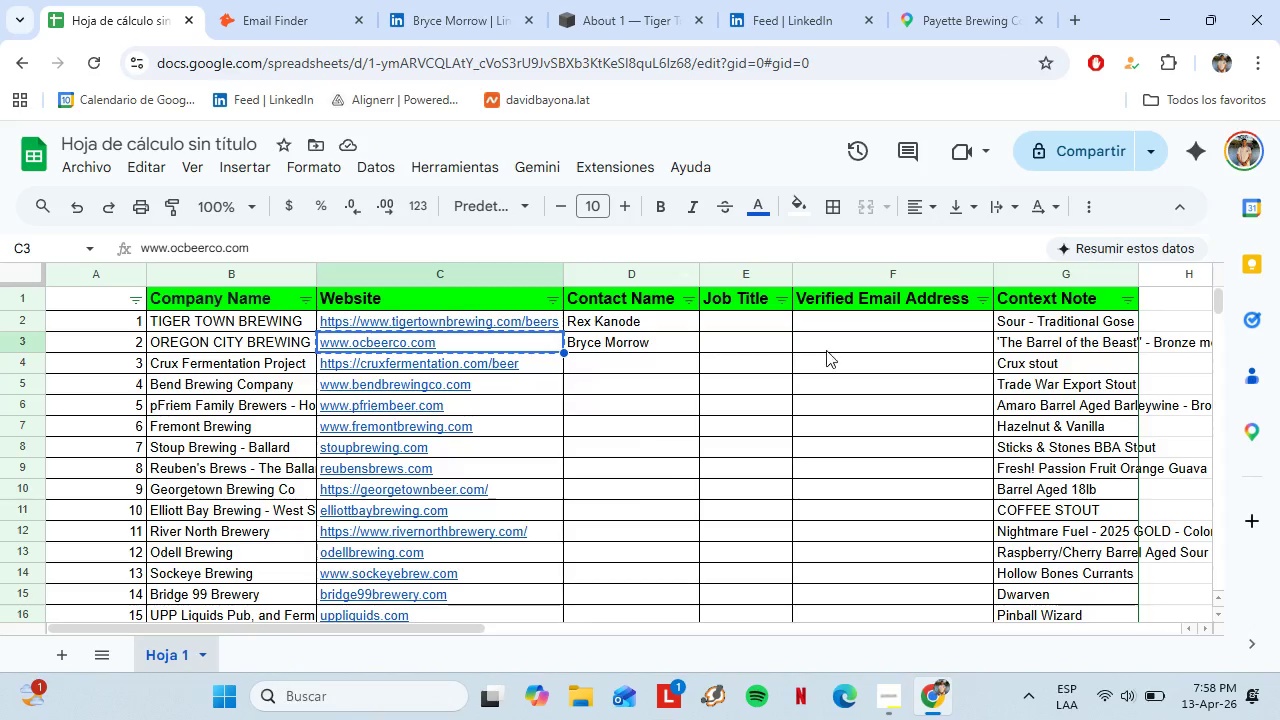 
left_click([827, 350])
 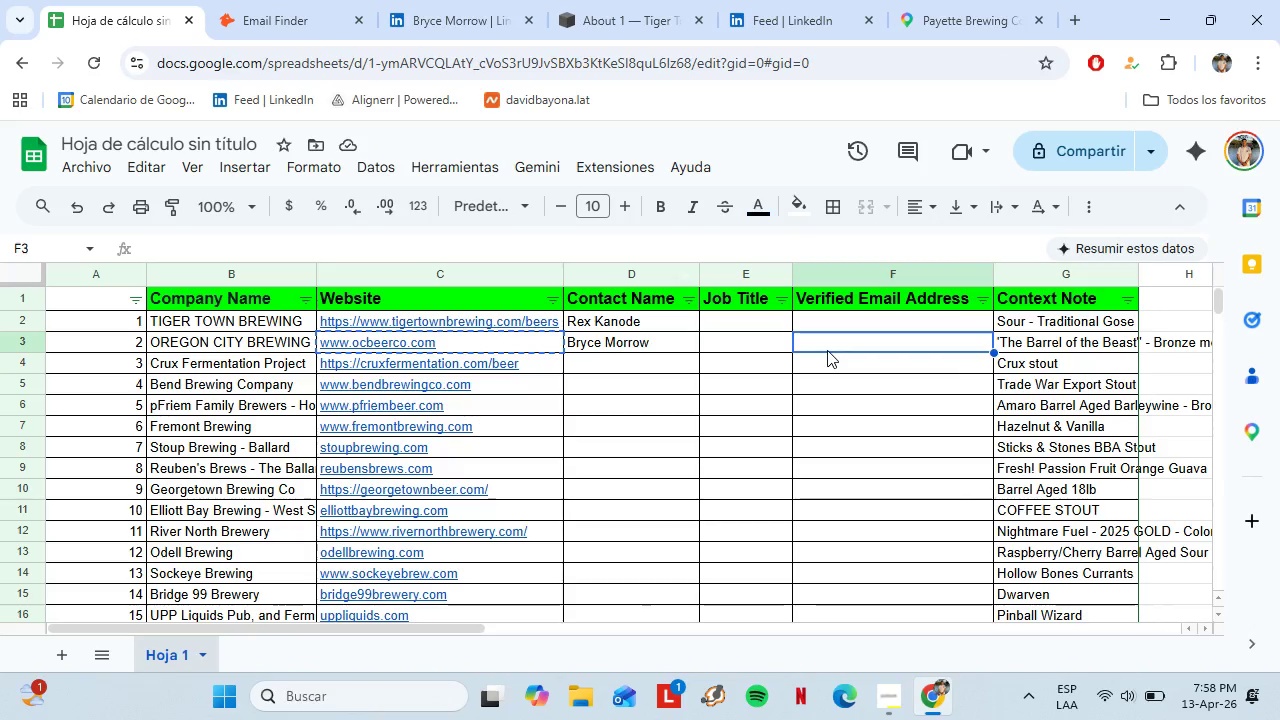 
key(Control+Shift+V)
 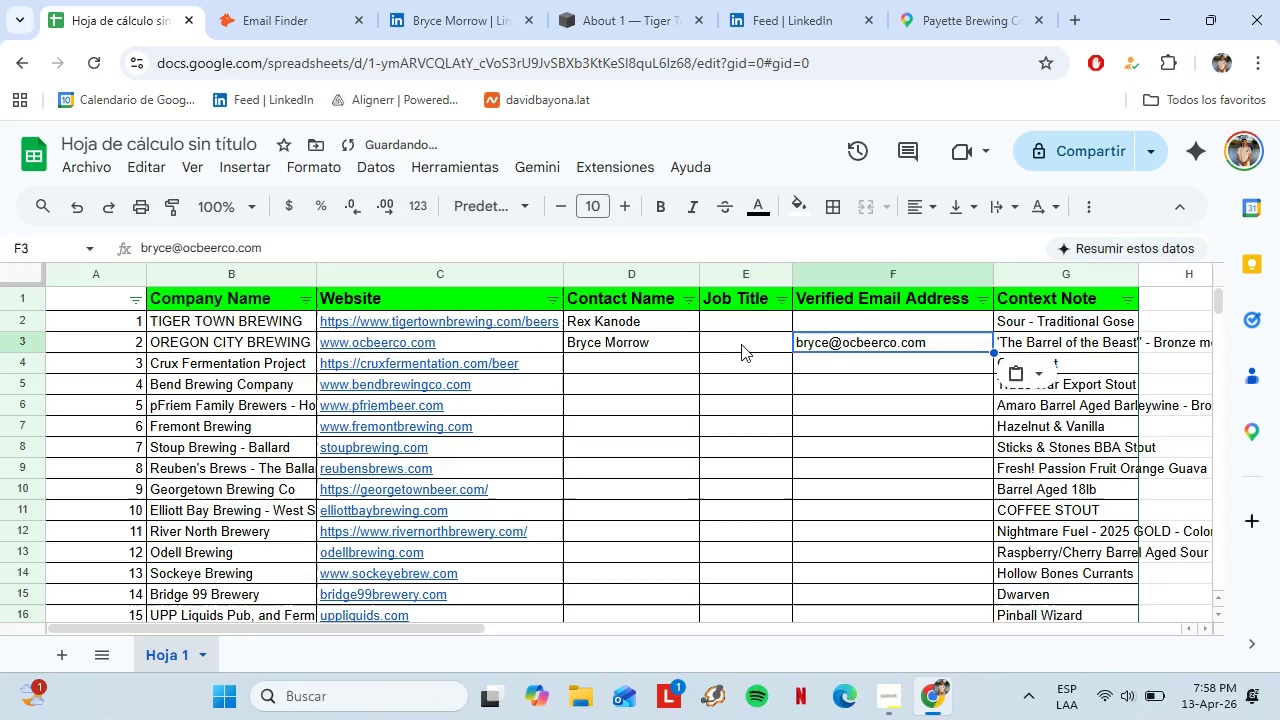 
left_click([741, 344])
 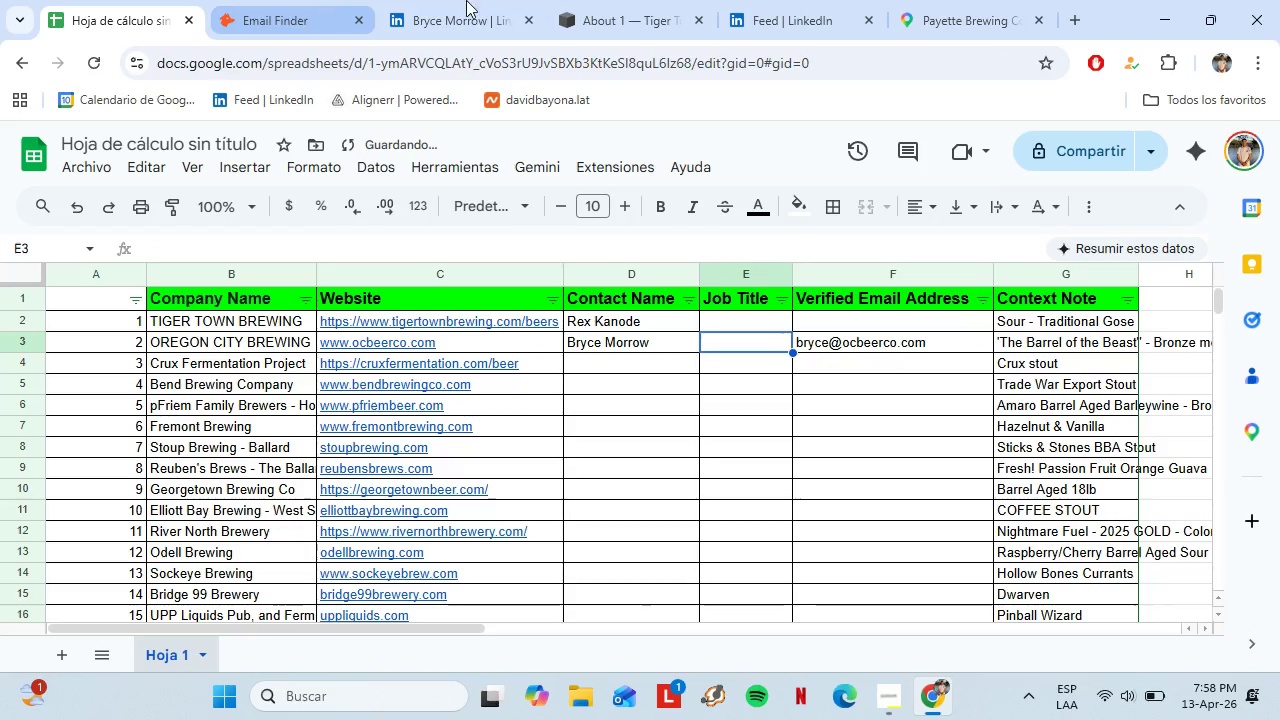 
left_click([477, 0])
 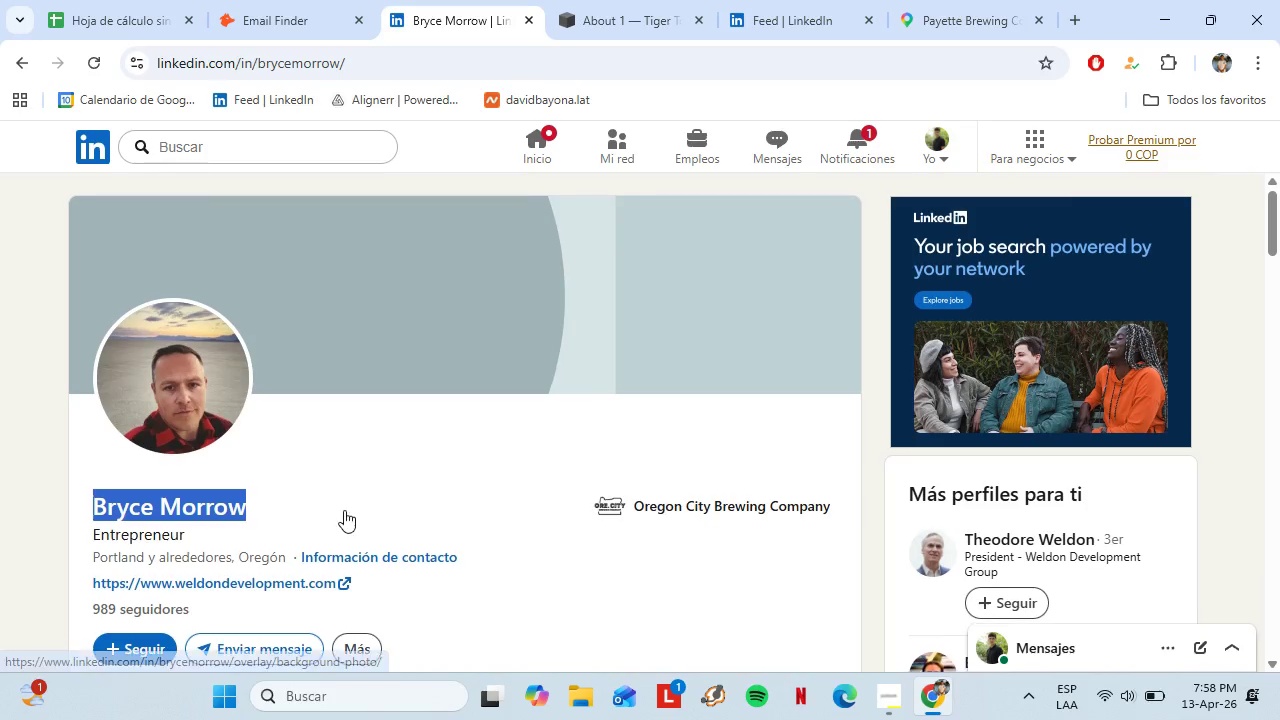 
left_click([127, 411])
 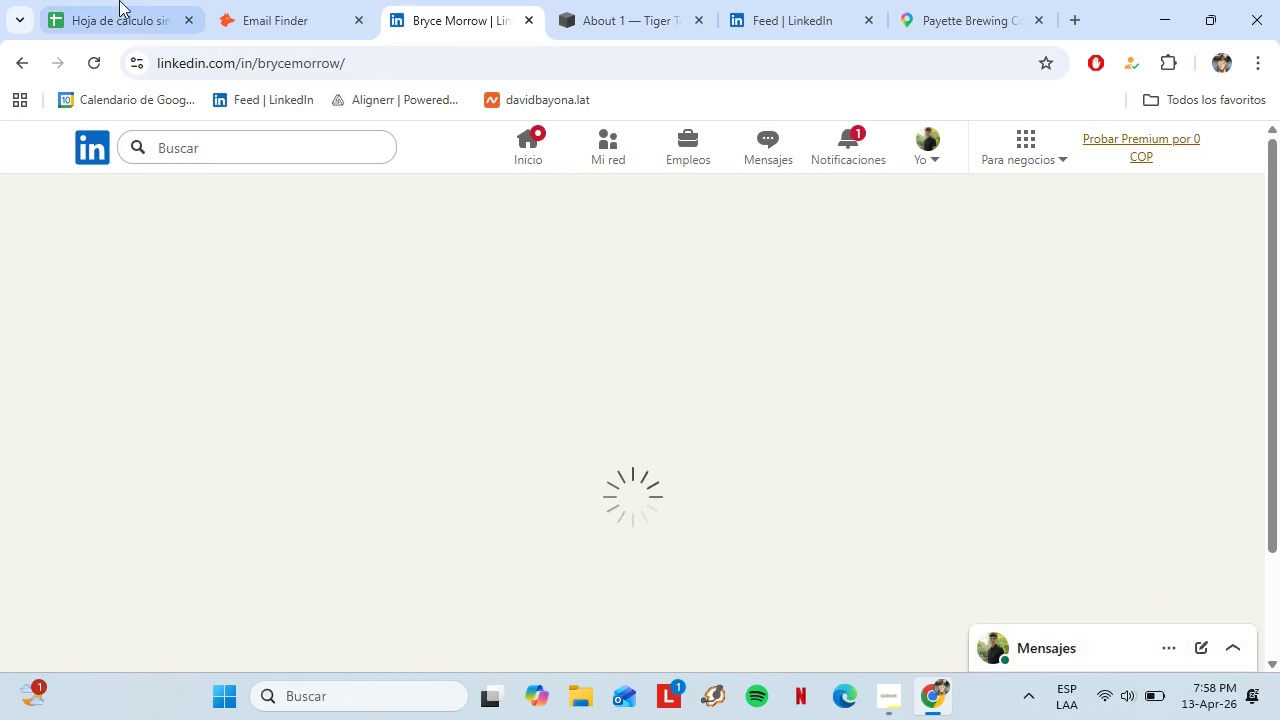 
scroll: coordinate [364, 496], scroll_direction: down, amount: 8.0
 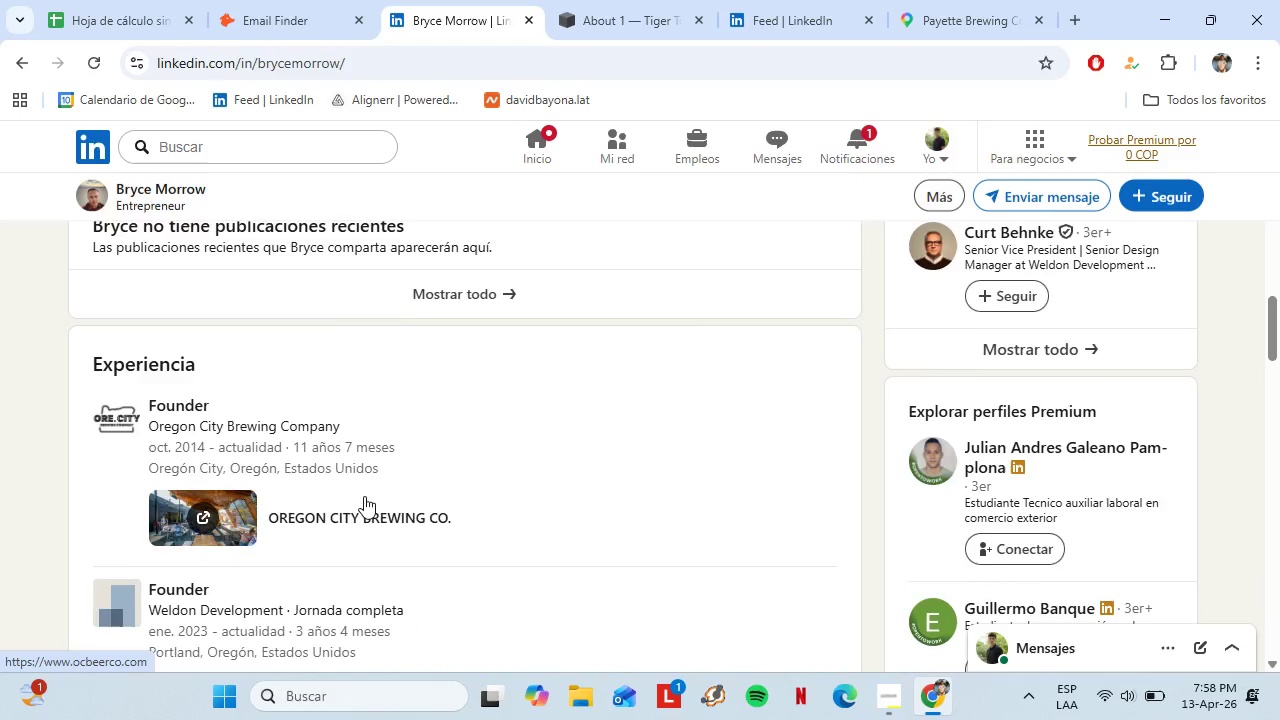 
left_click([87, 0])
 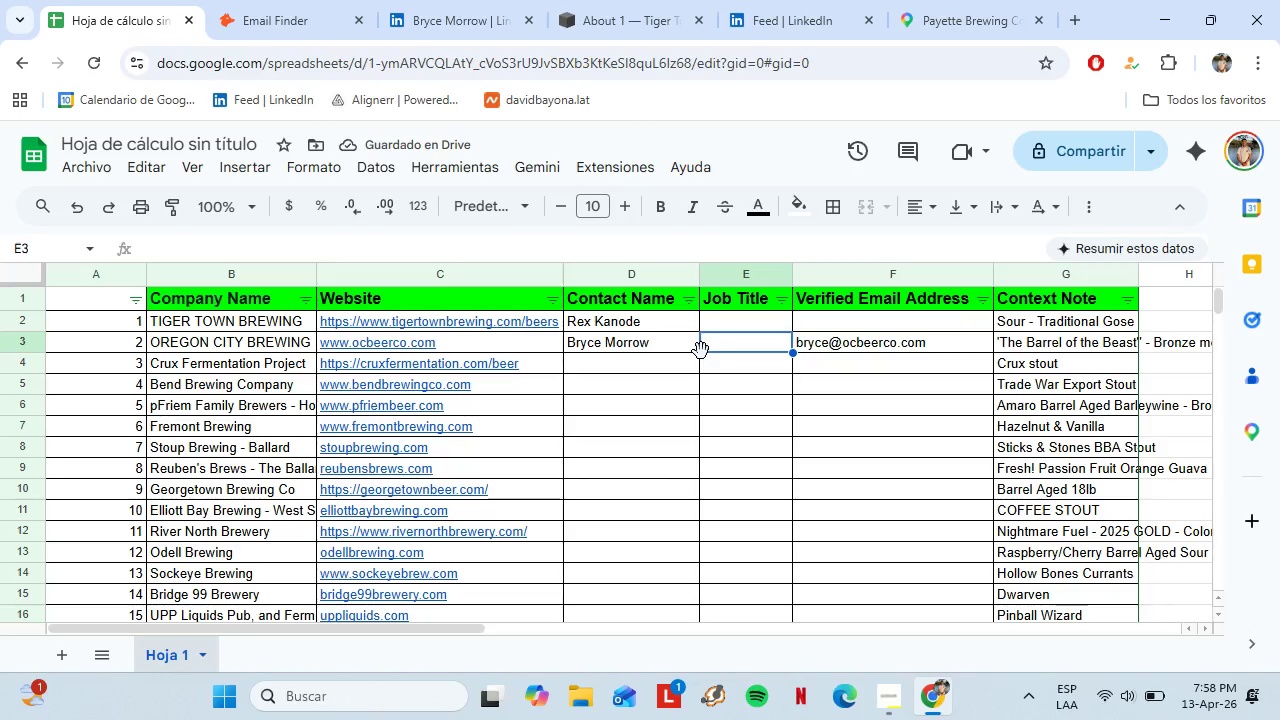 
scroll: coordinate [364, 496], scroll_direction: none, amount: 0.0
 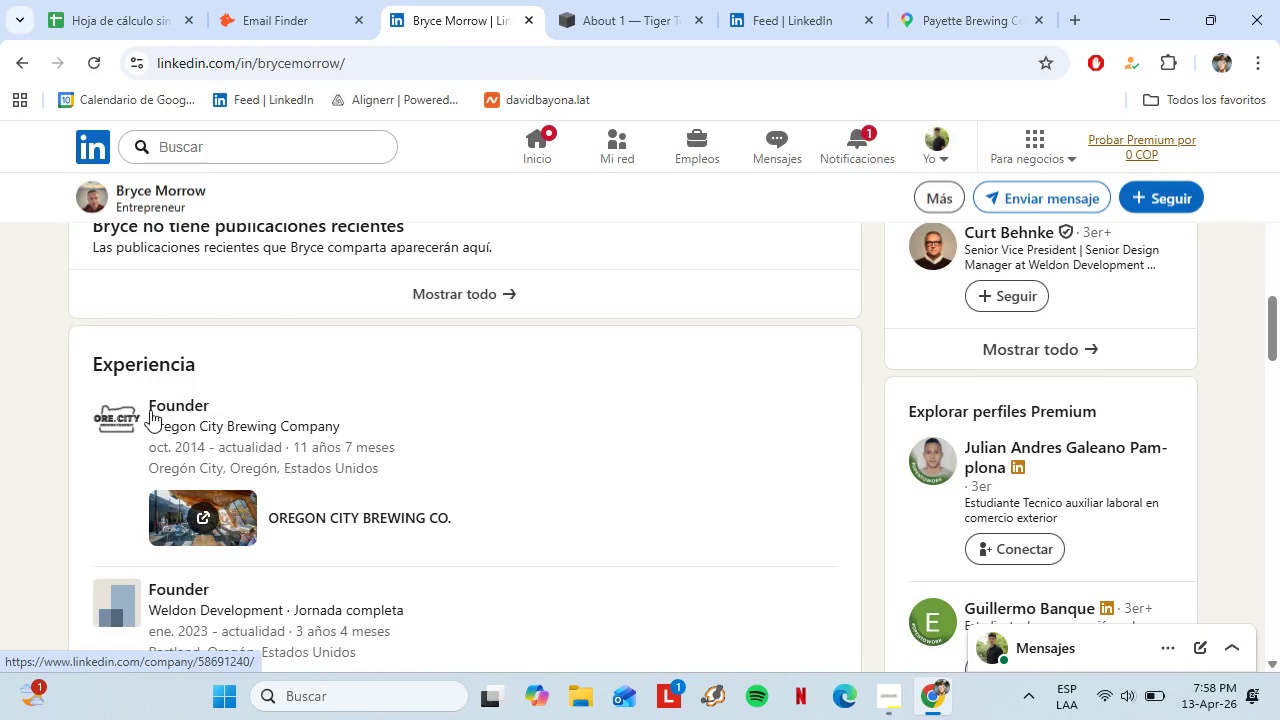 
type(Founder)
 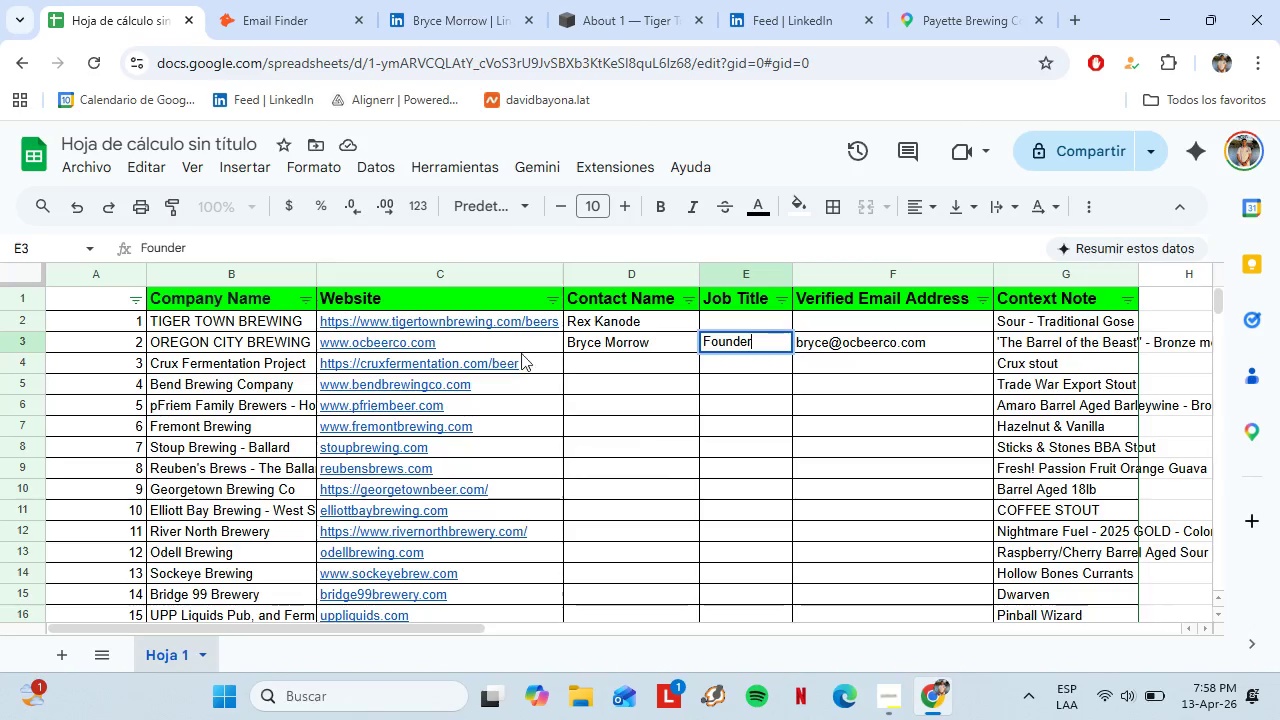 
left_click([586, 368])
 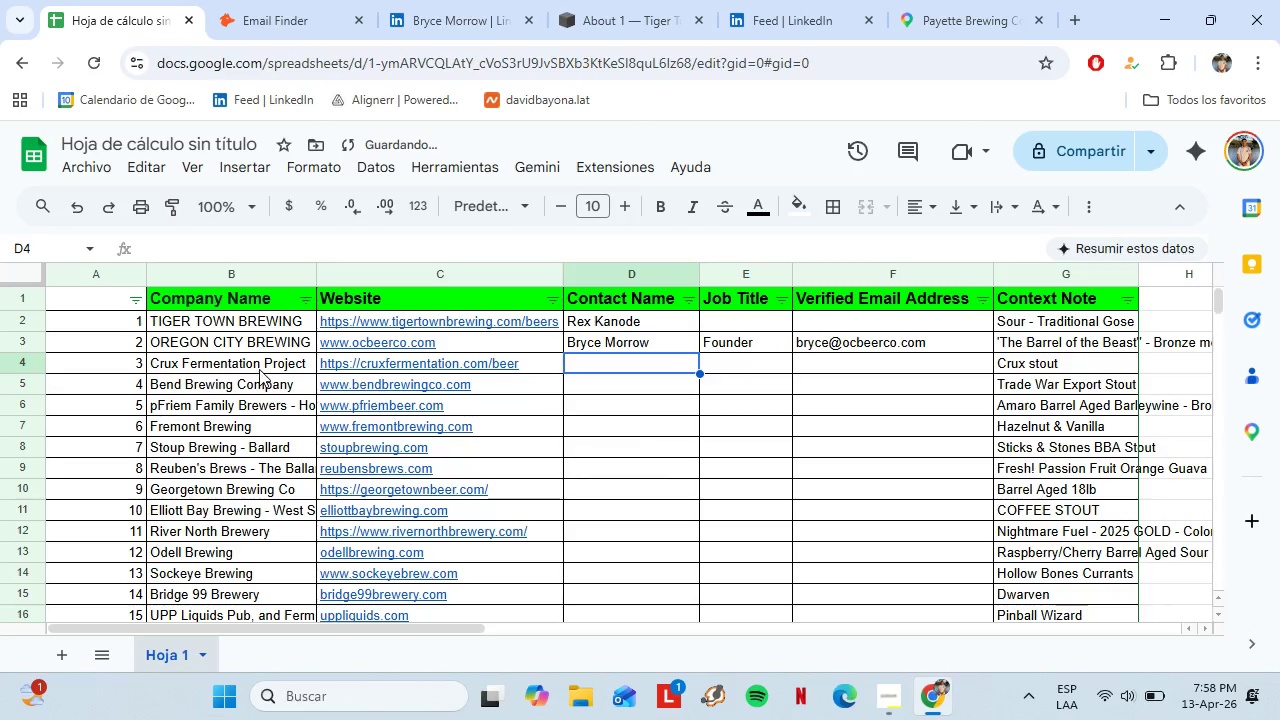 
left_click([259, 369])
 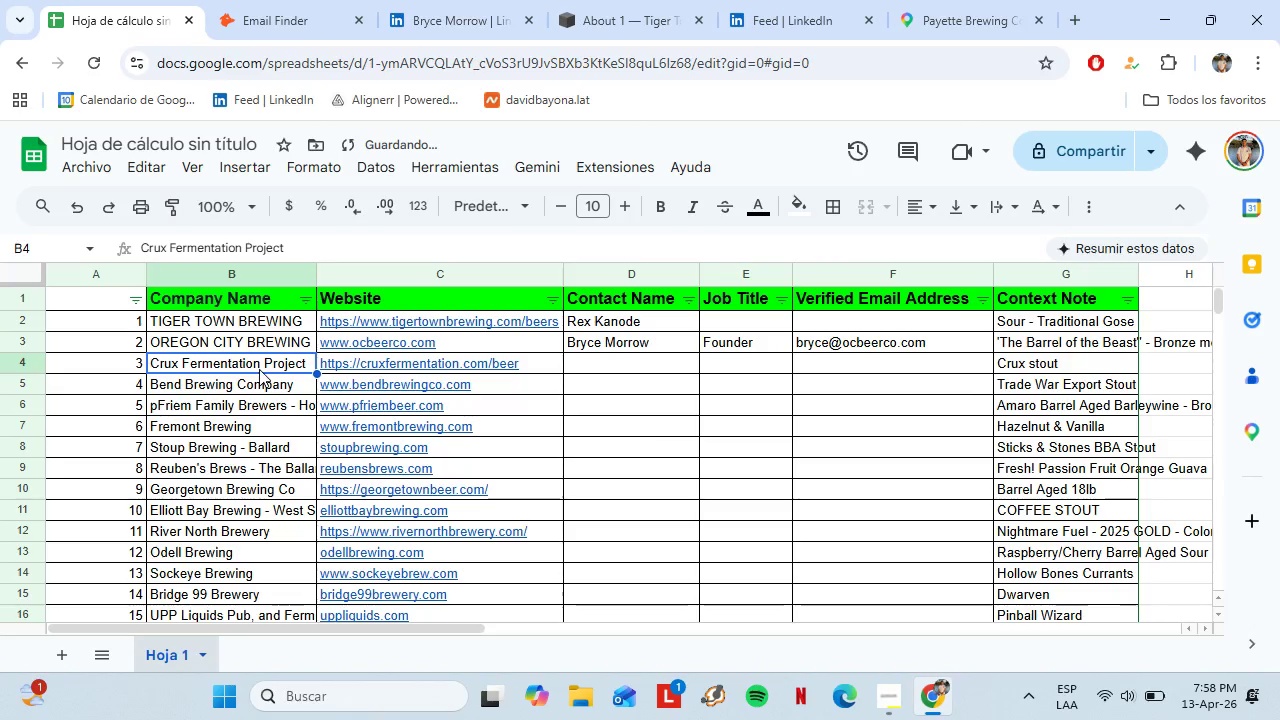 
key(Control+C)
 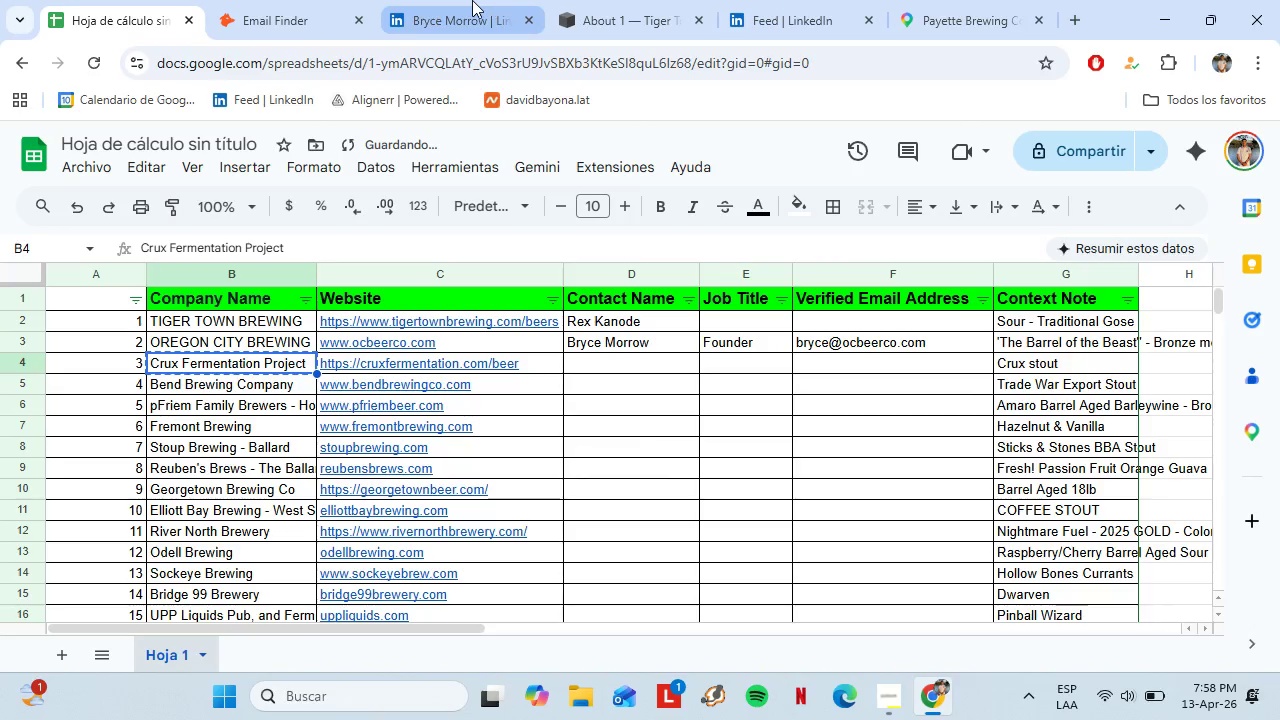 
left_click([472, 0])
 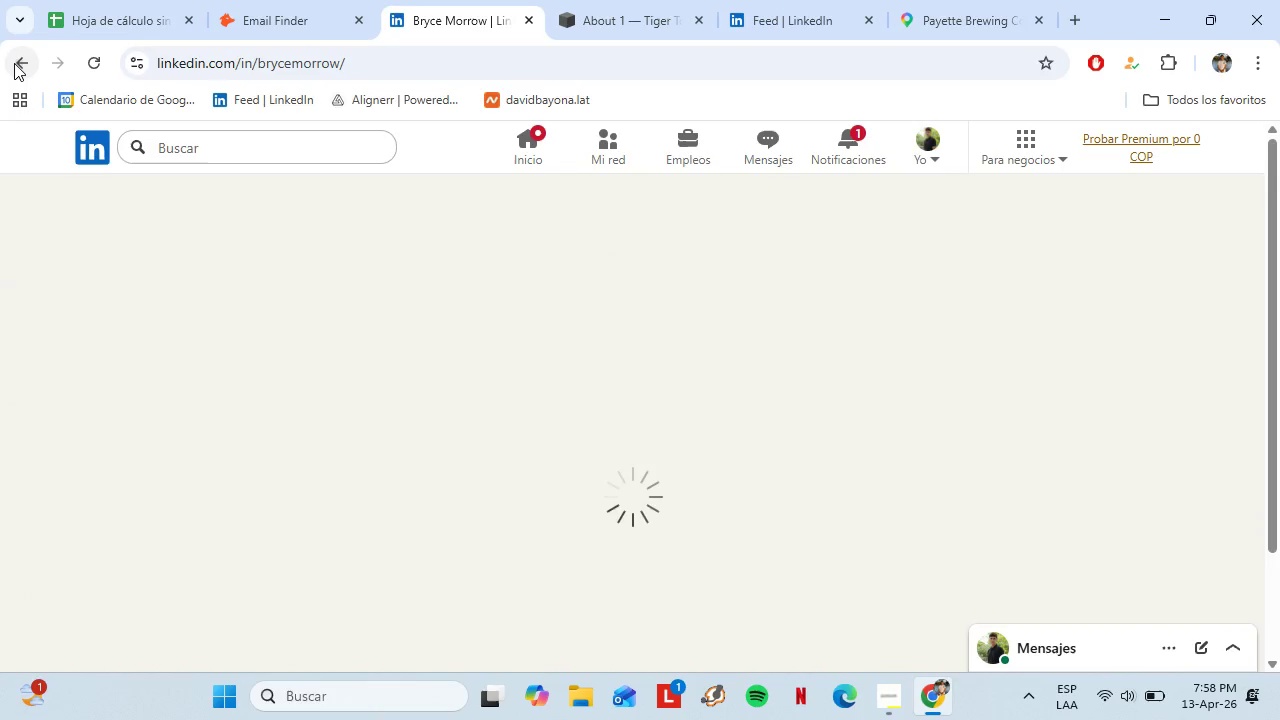 
double_click([14, 63])
 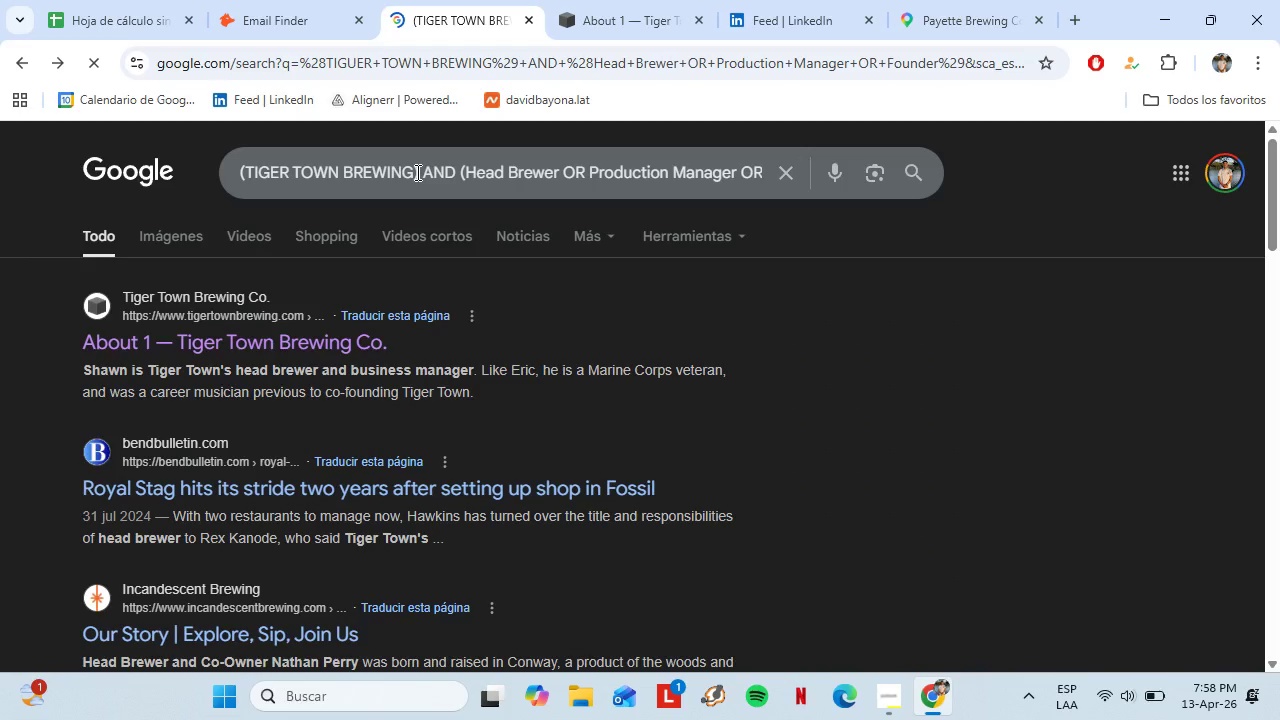 
left_click_drag(start_coordinate=[413, 173], to_coordinate=[249, 170])
 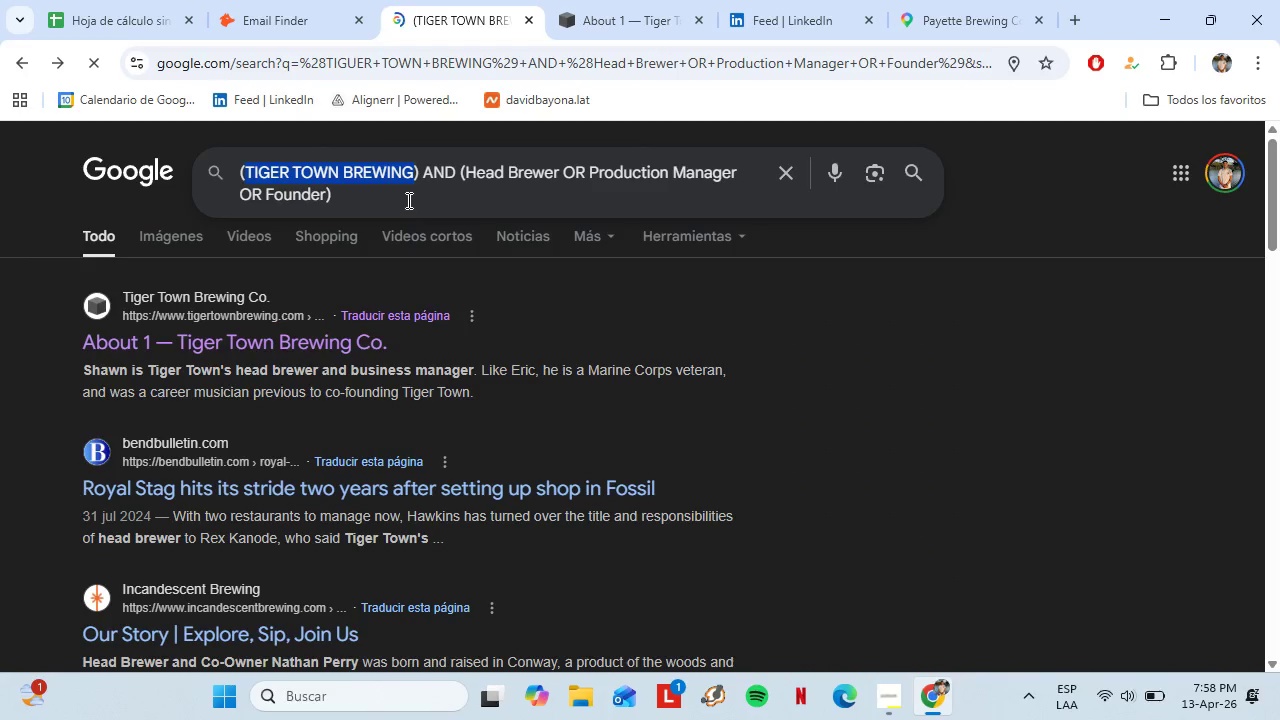 
key(Control+Shift+V)
 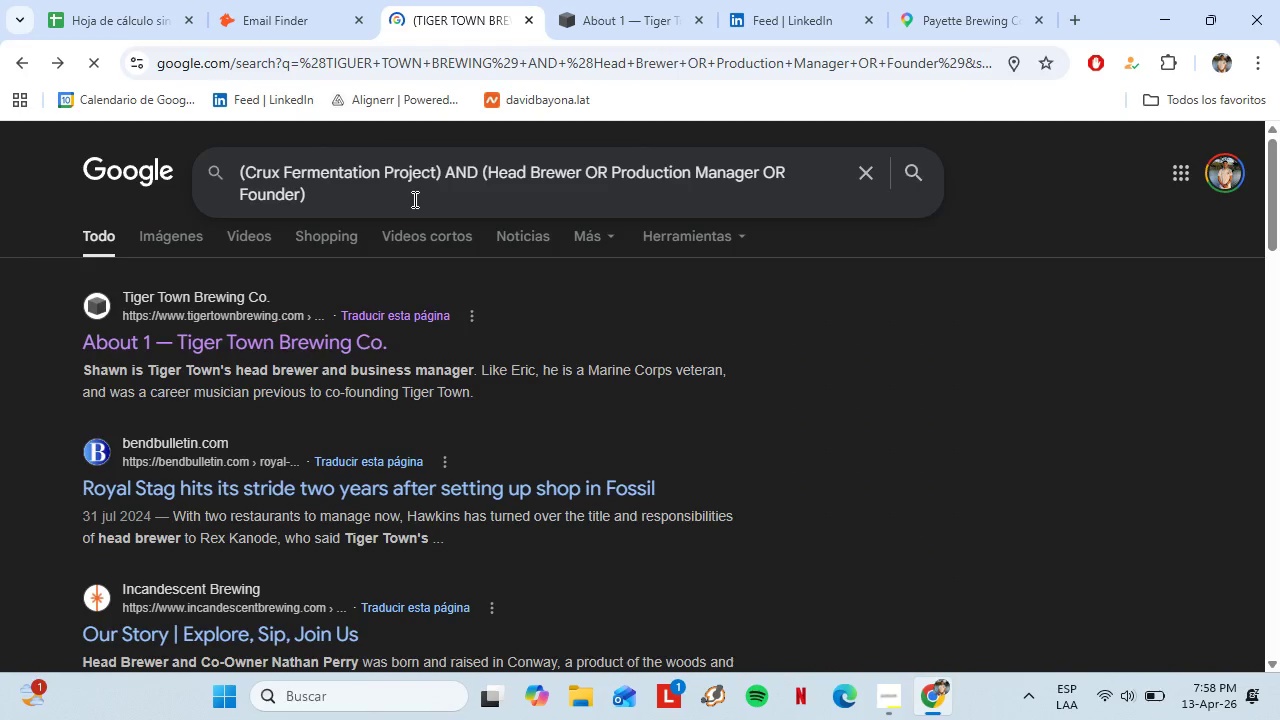 
key(Enter)
 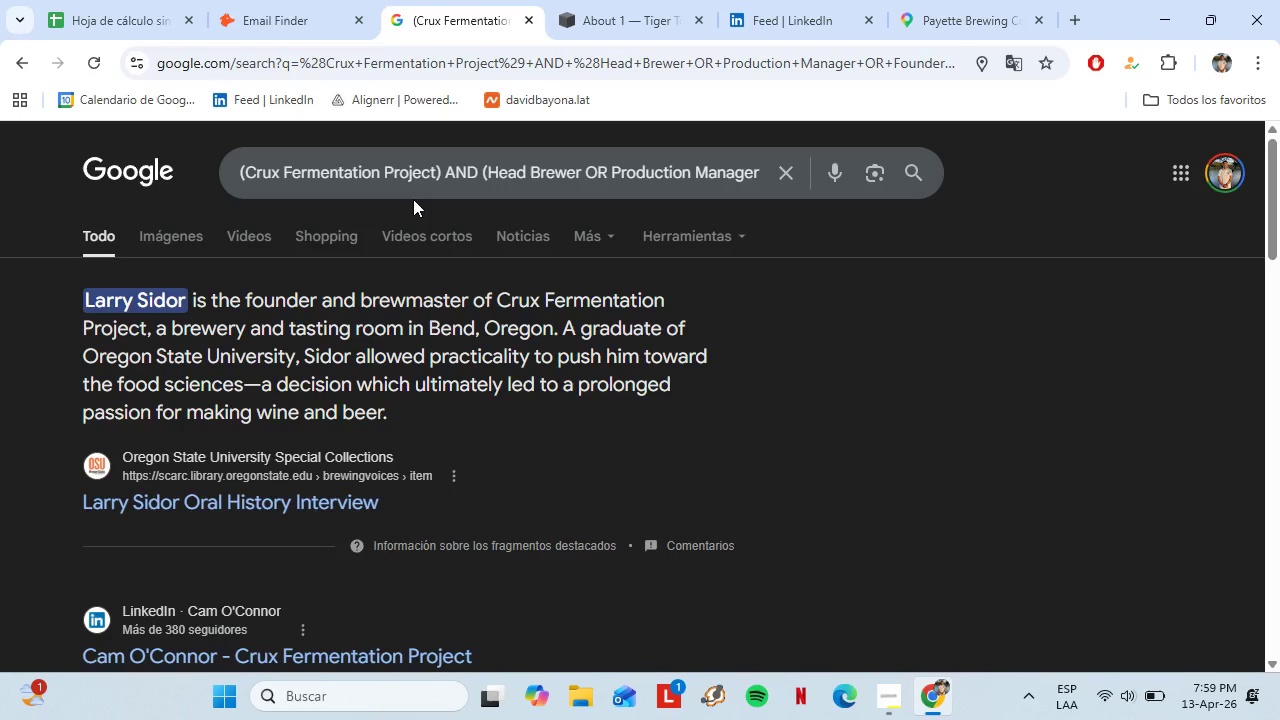 
wait(49.67)
 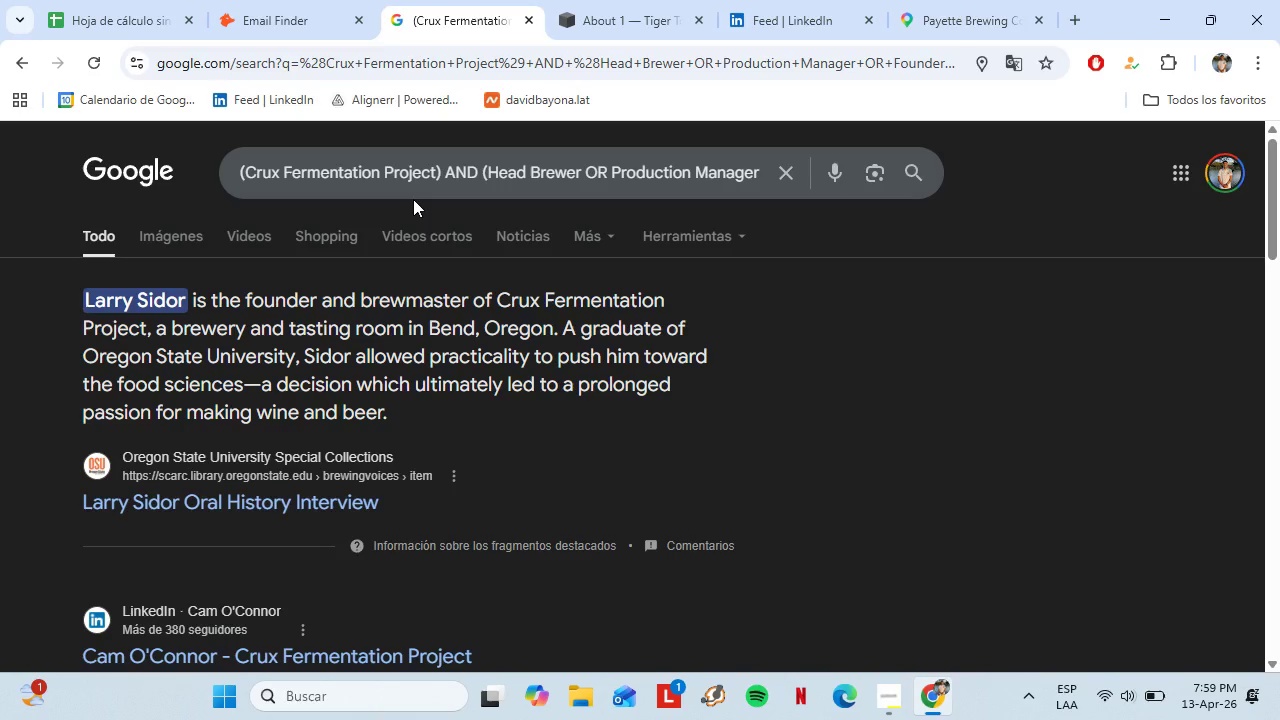 
scroll: coordinate [551, 417], scroll_direction: down, amount: 2.0
 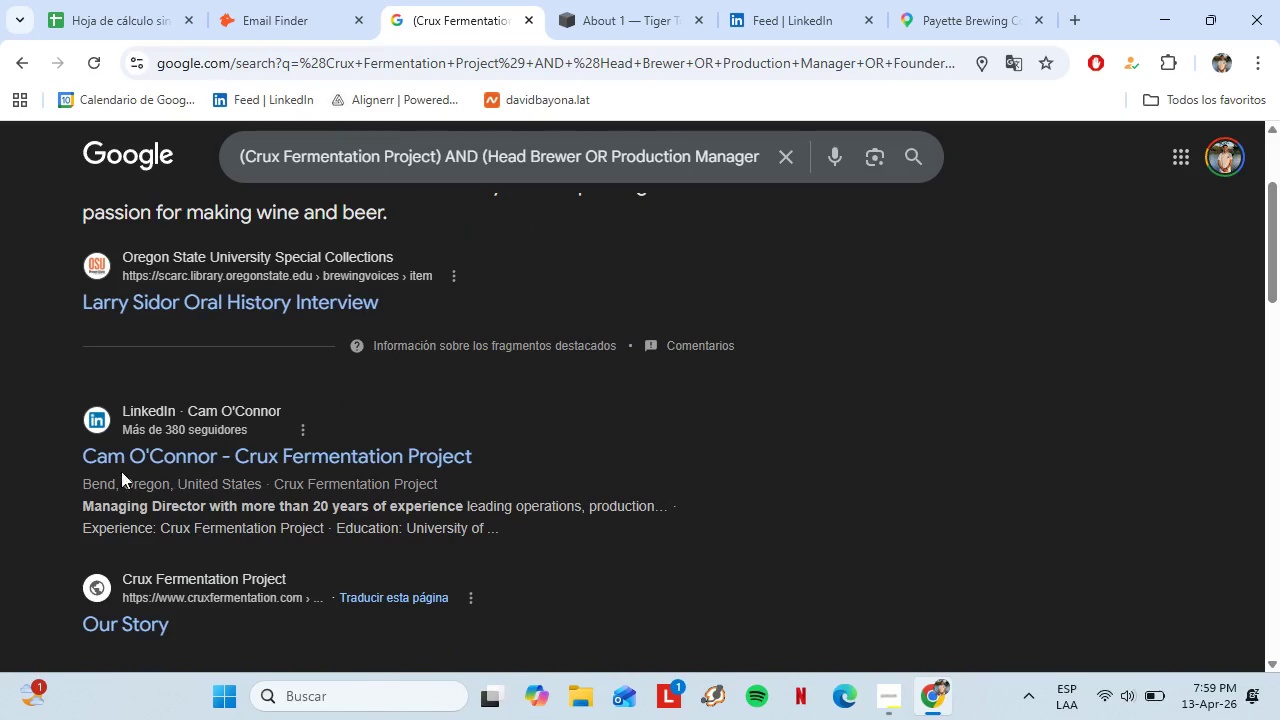 
scroll: coordinate [306, 404], scroll_direction: up, amount: 3.0
 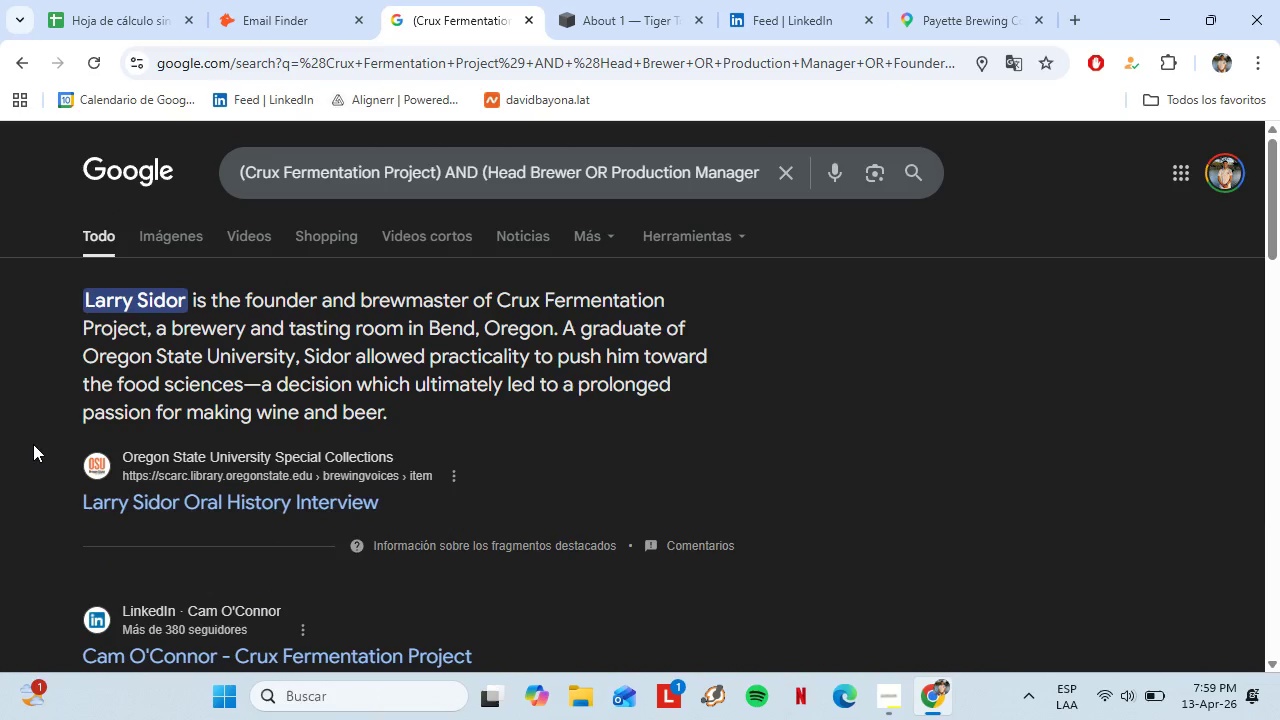 
scroll: coordinate [30, 444], scroll_direction: down, amount: 3.0
 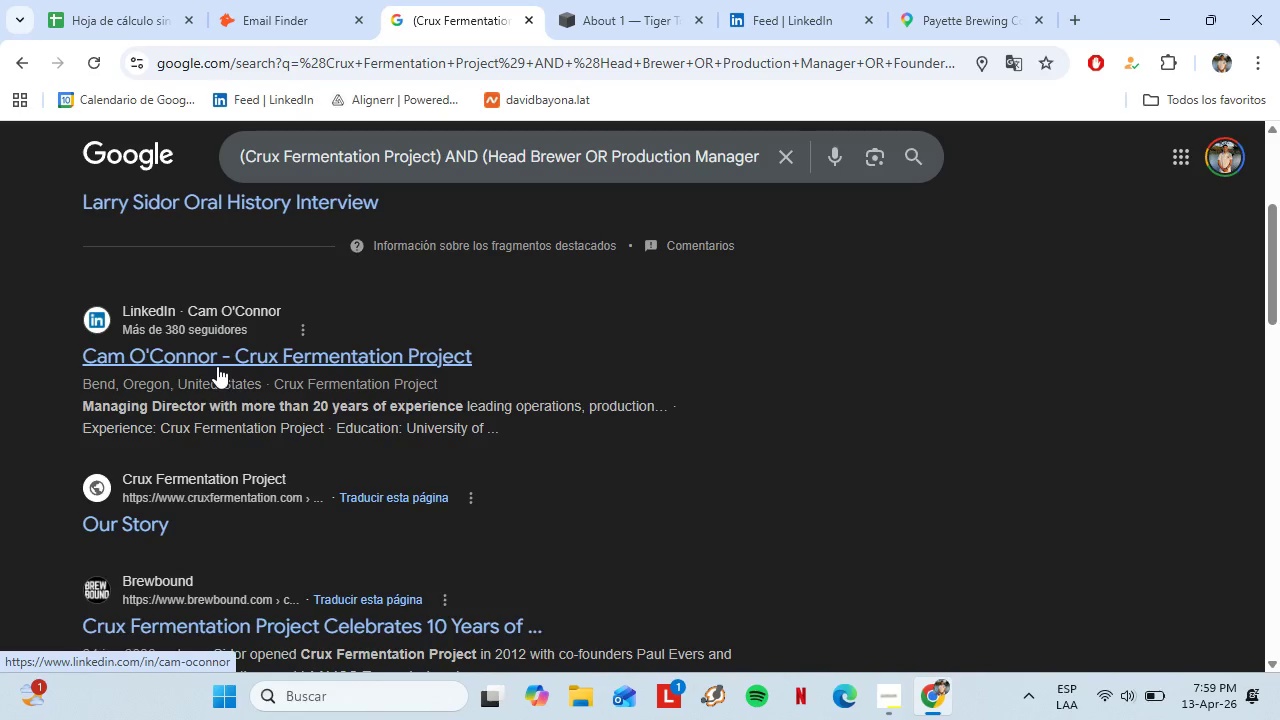 
left_click([220, 367])
 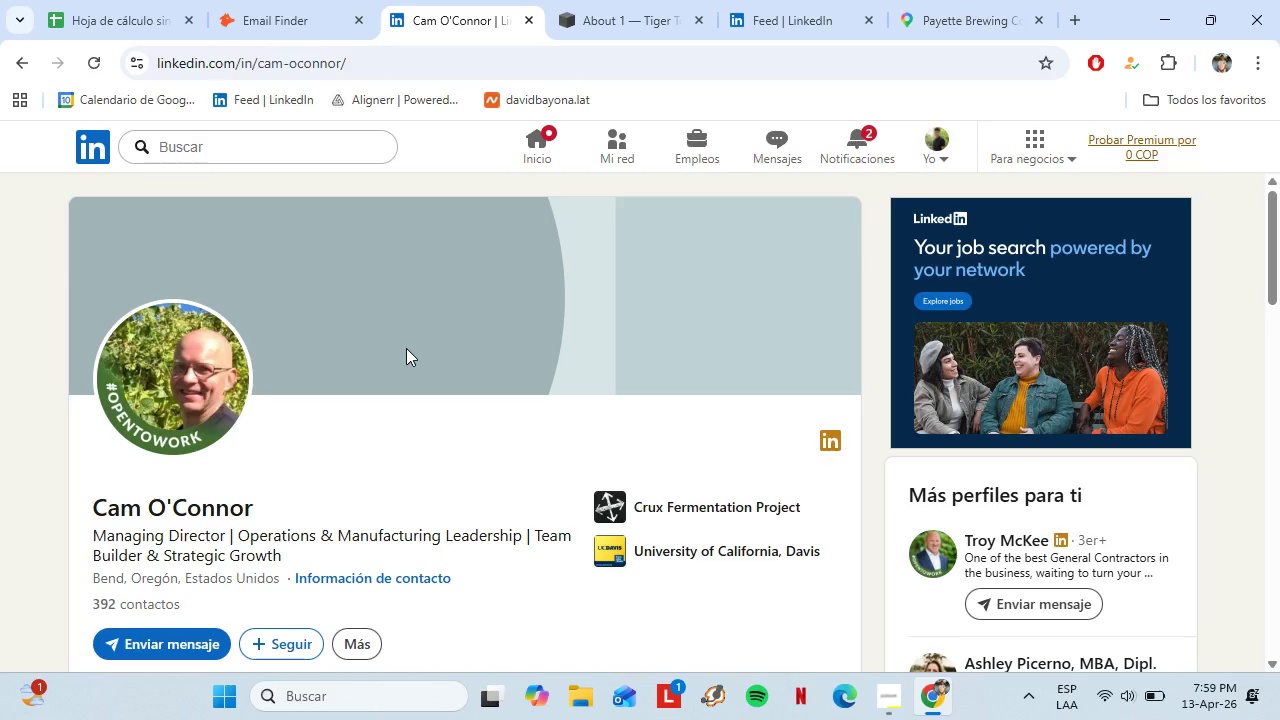 
wait(15.86)
 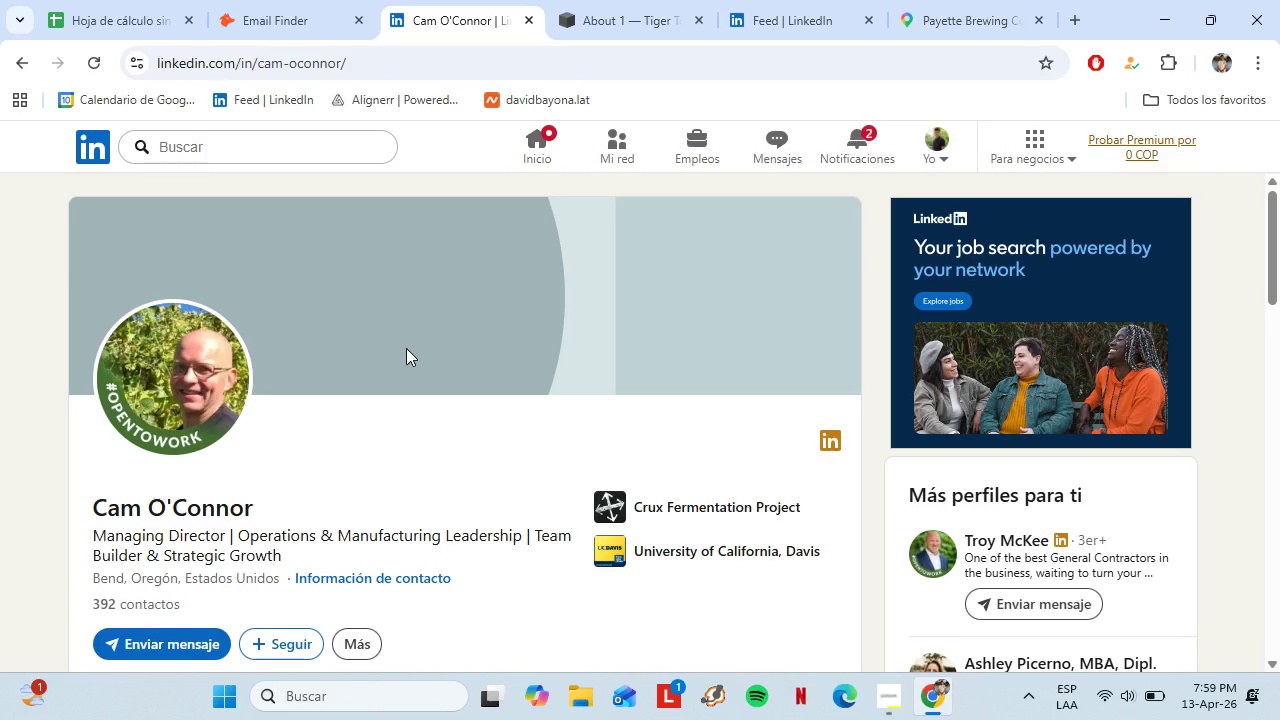 
left_click_drag(start_coordinate=[269, 505], to_coordinate=[96, 509])
 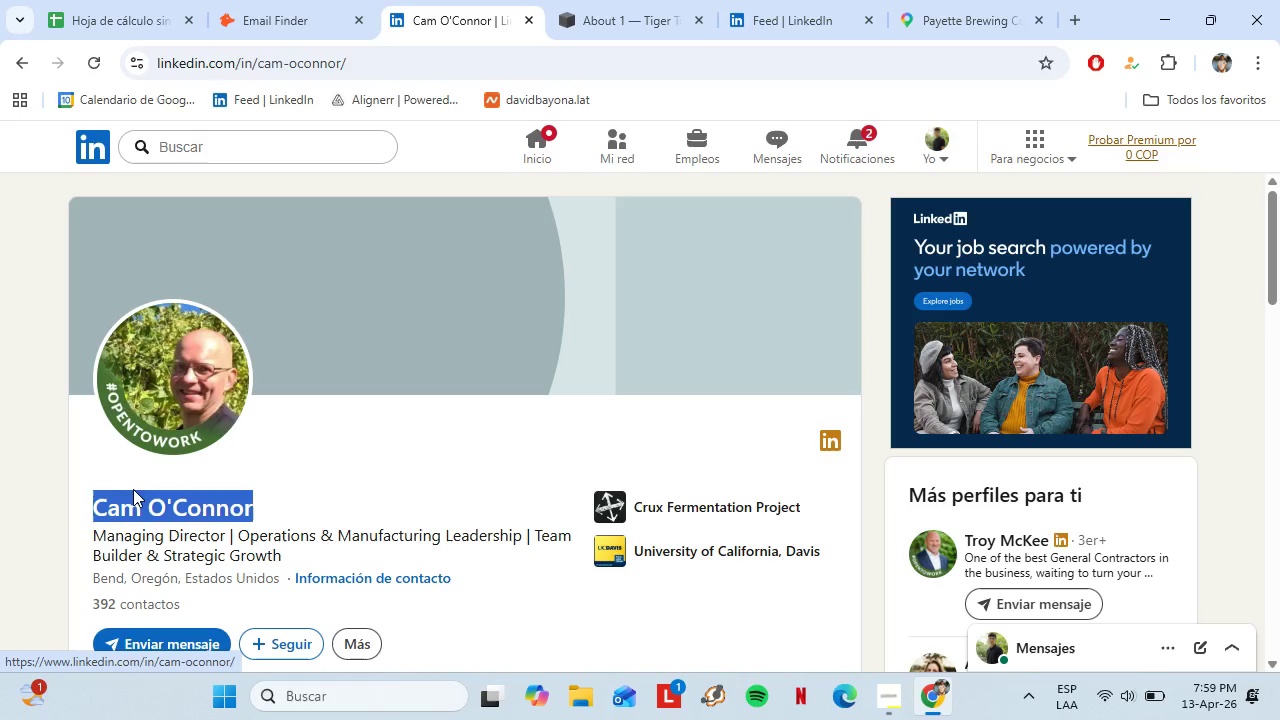 
hold_key(key=ControlLeft, duration=1.22)
 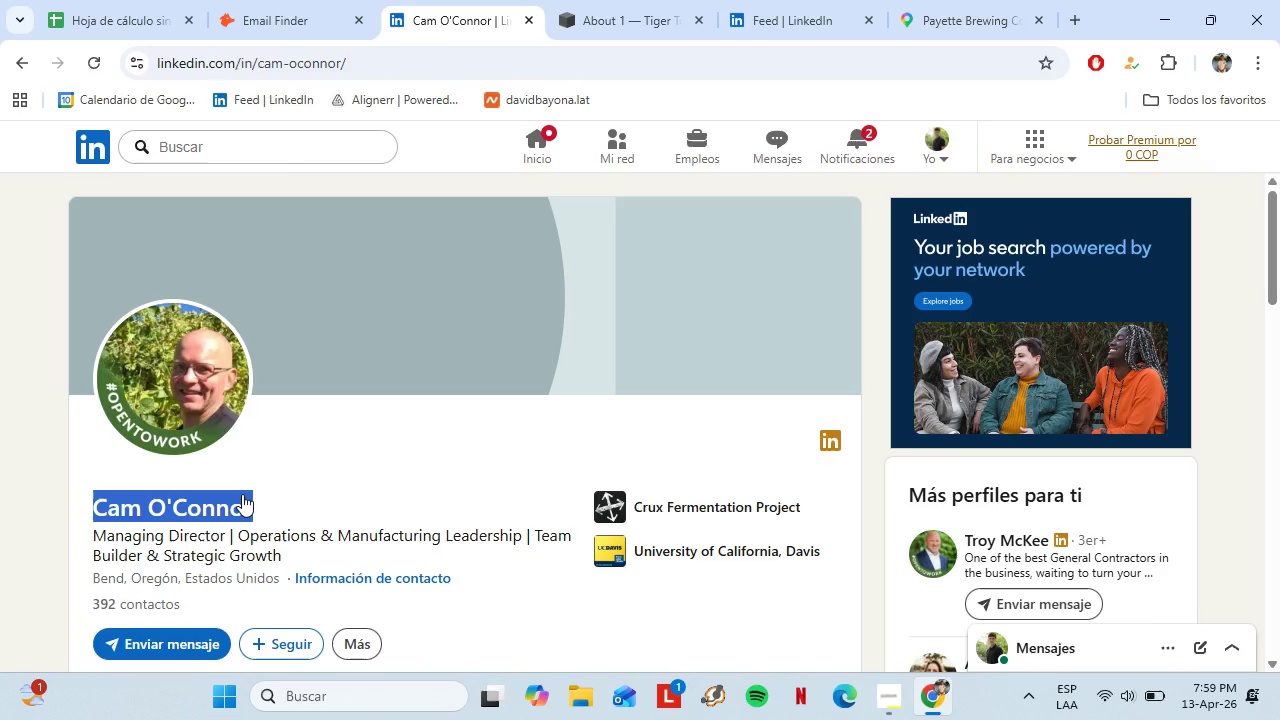 
hold_key(key=ShiftLeft, duration=0.52)
 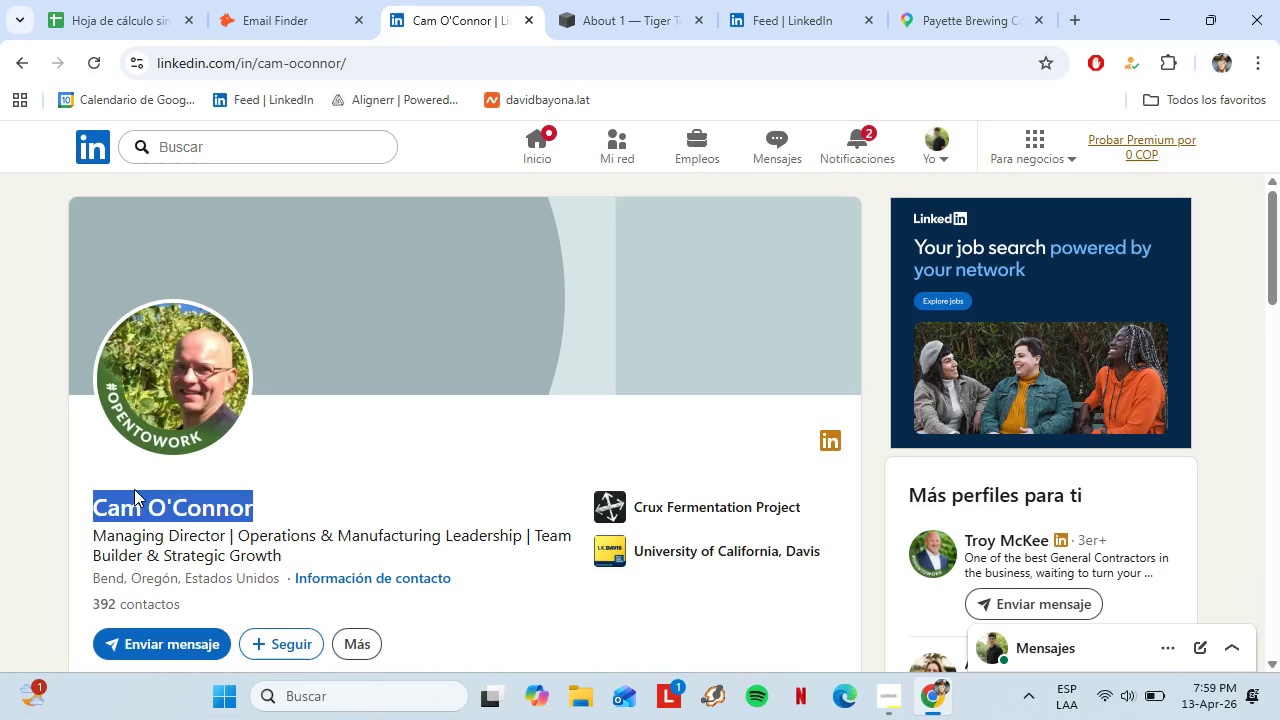 
key(Control+C)
 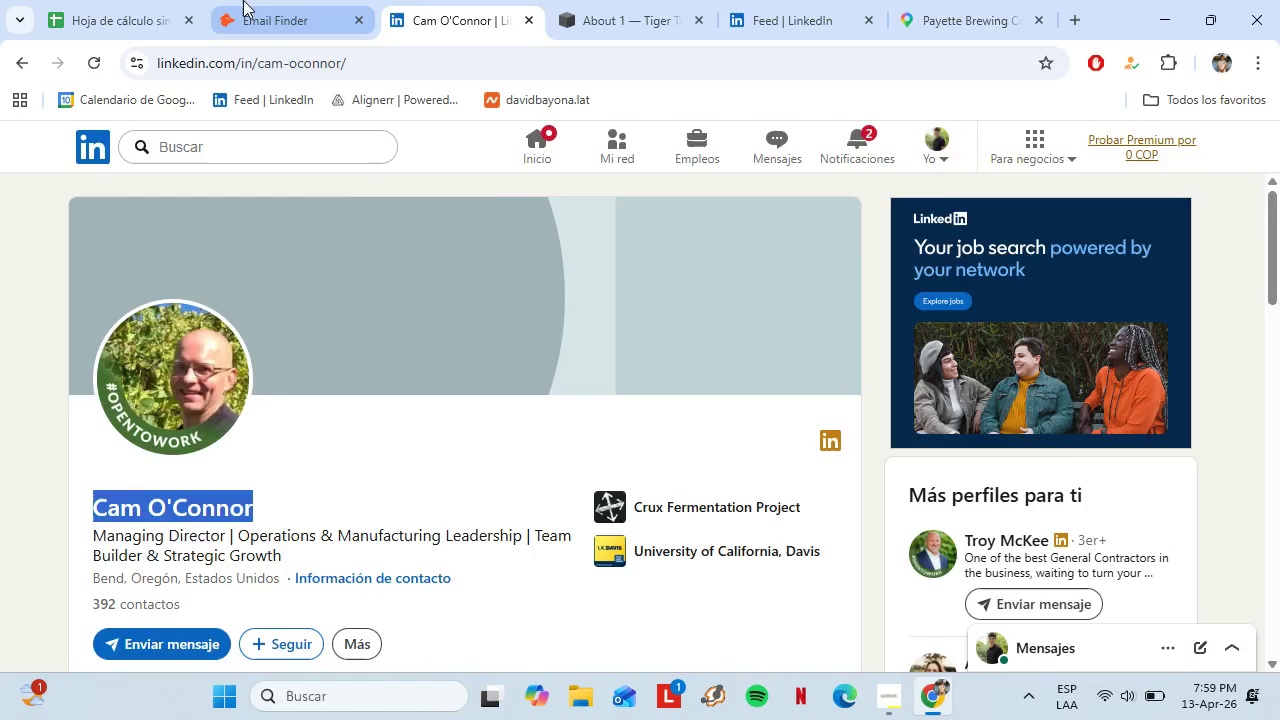 
left_click([245, 0])
 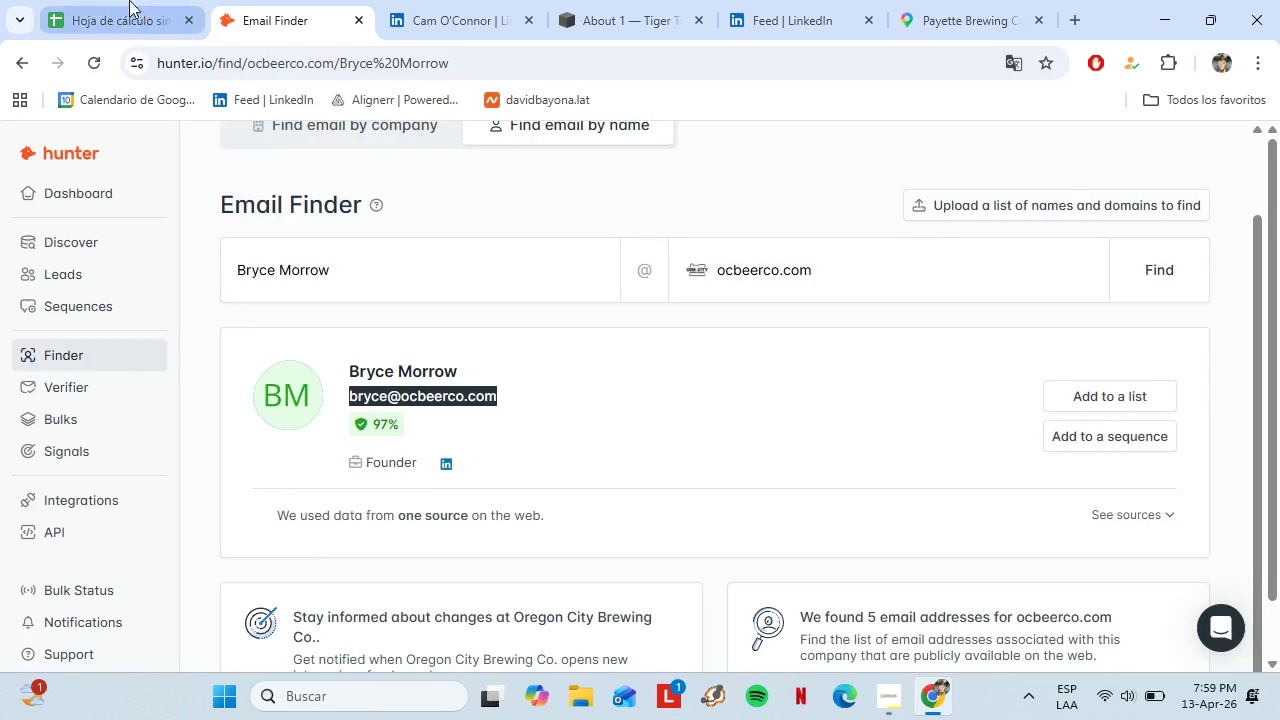 
left_click([129, 0])
 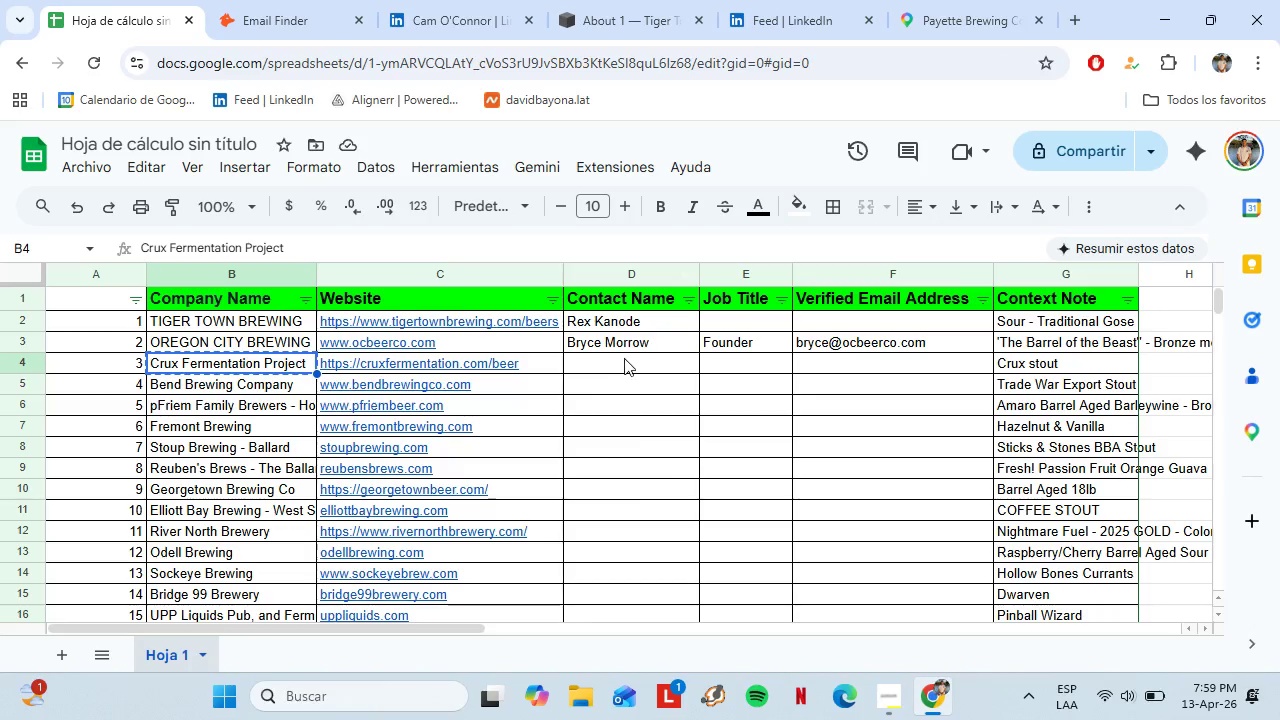 
left_click([625, 358])
 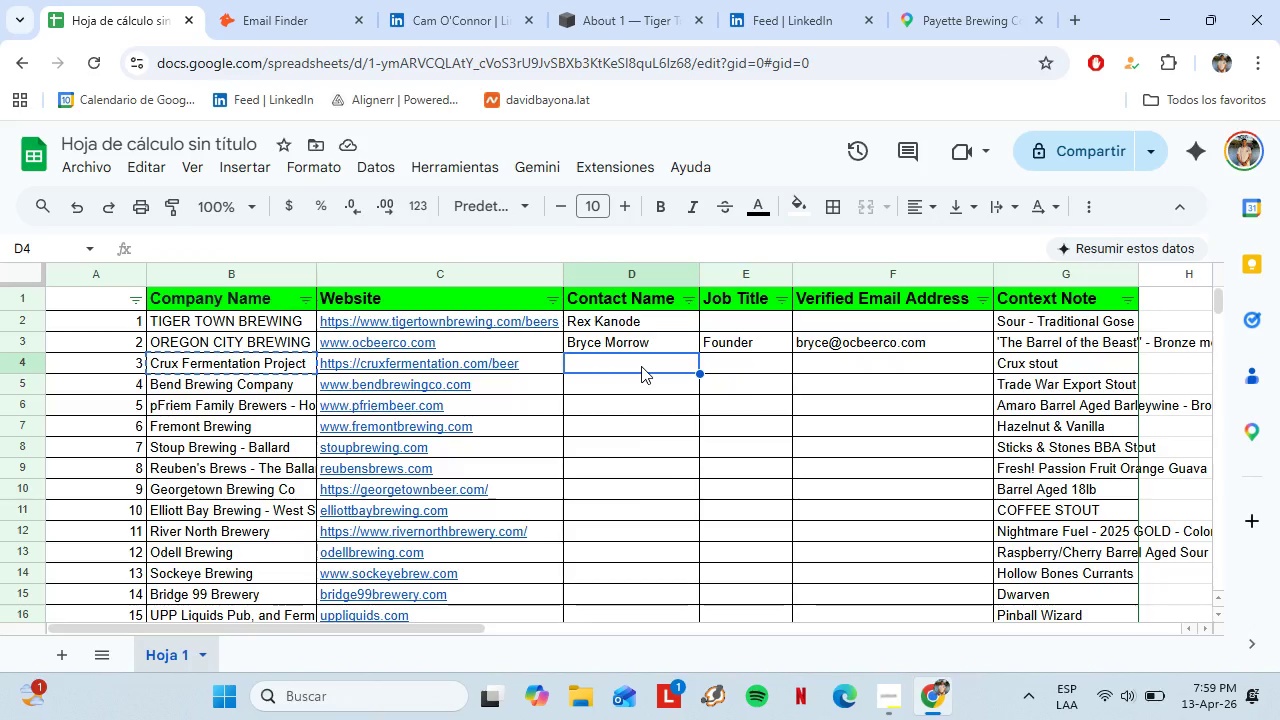 
key(Control+Shift+V)
 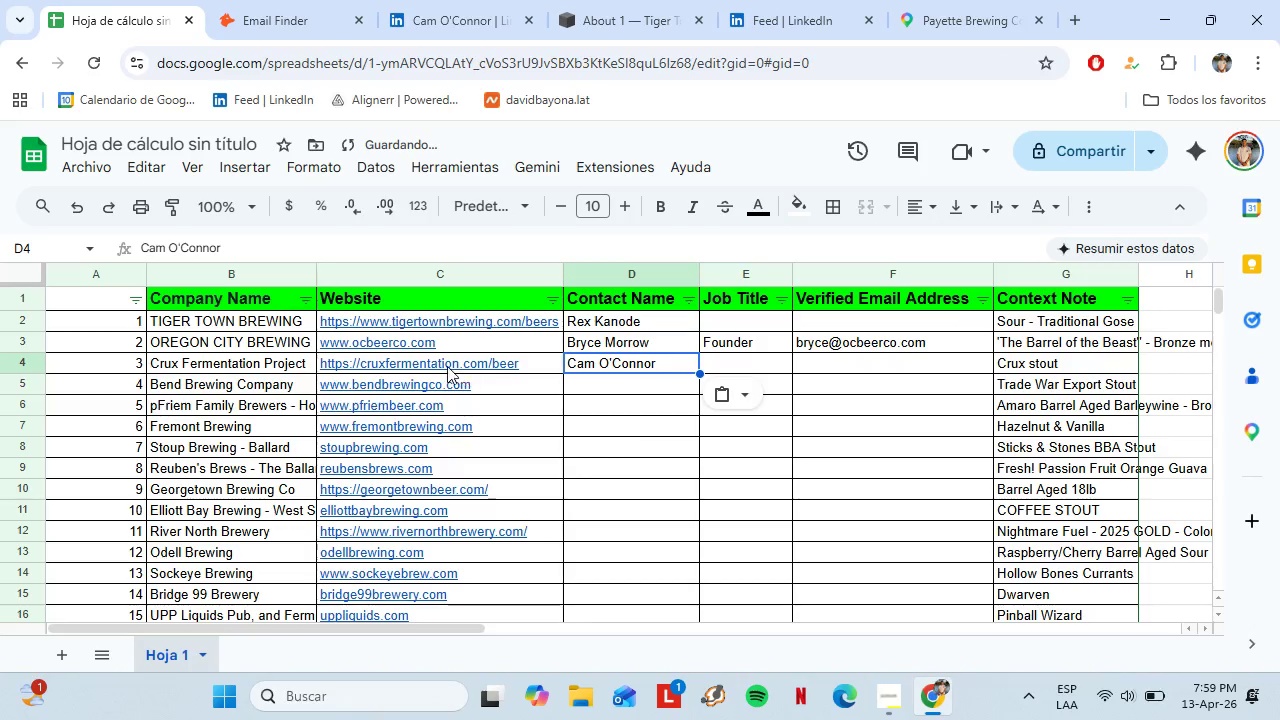 
left_click([446, 365])
 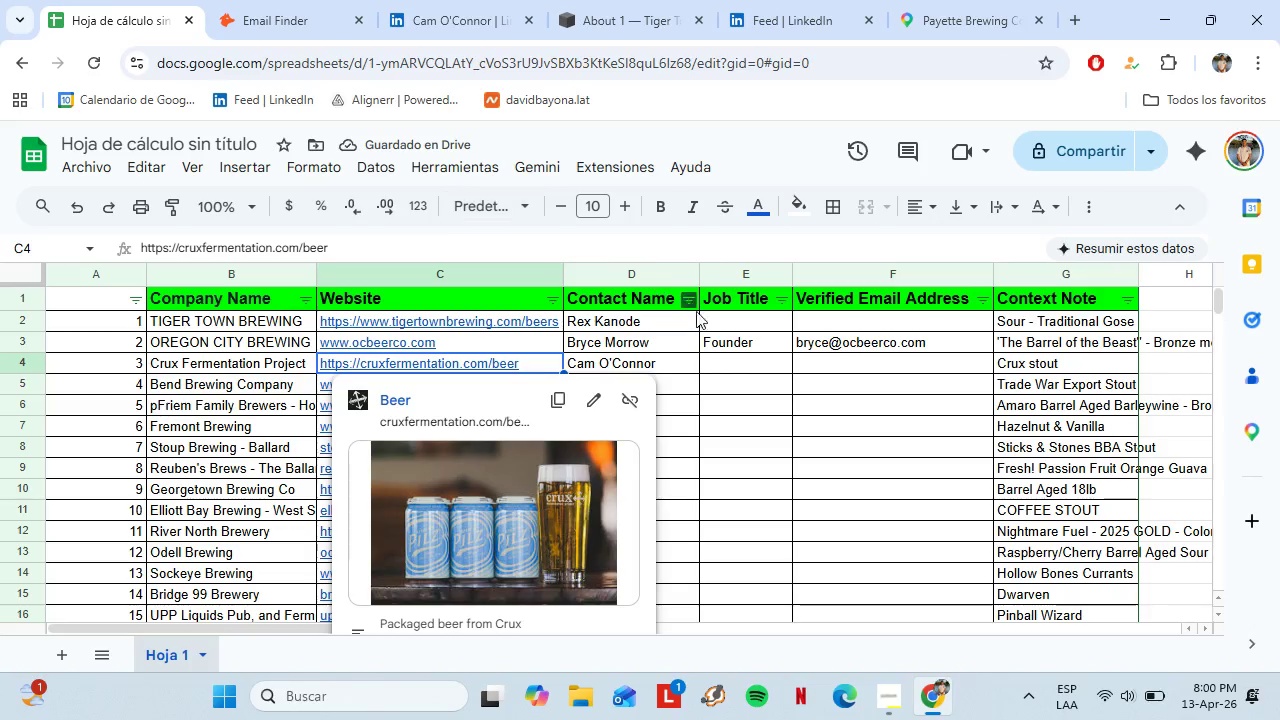 
left_click([733, 371])
 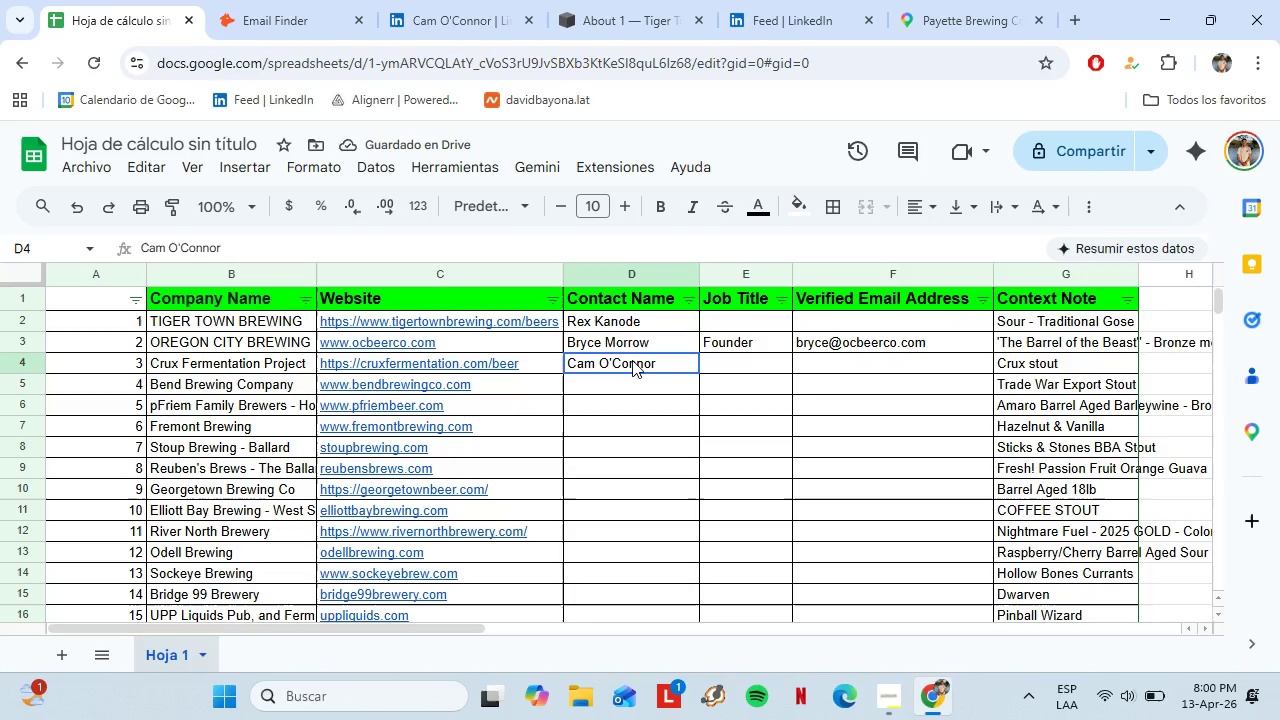 
double_click([632, 360])
 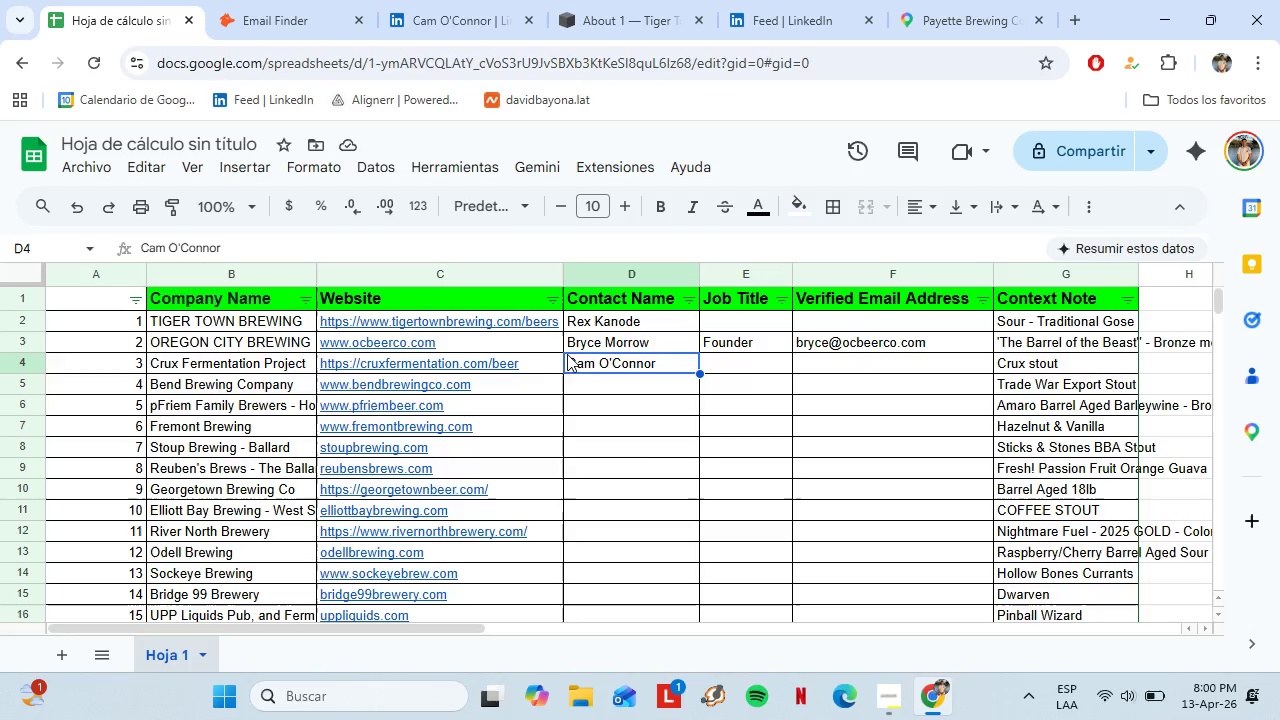 
key(Control+C)
 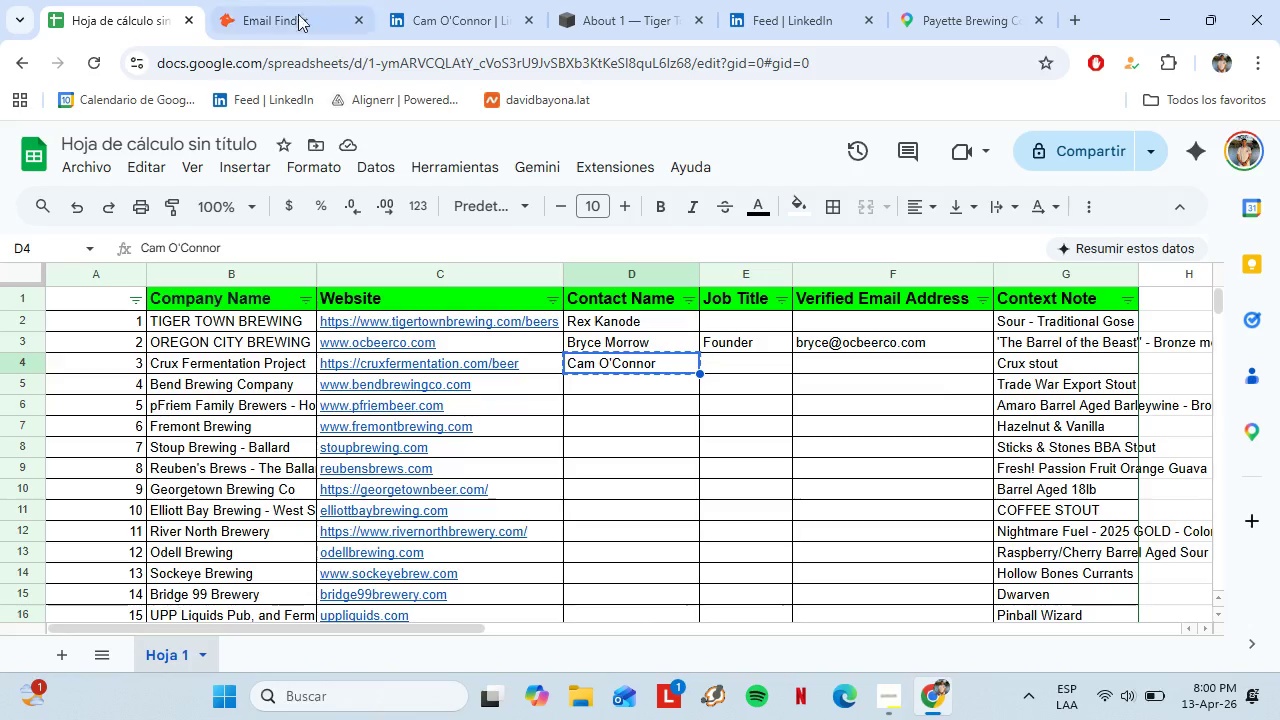 
left_click([279, 2])
 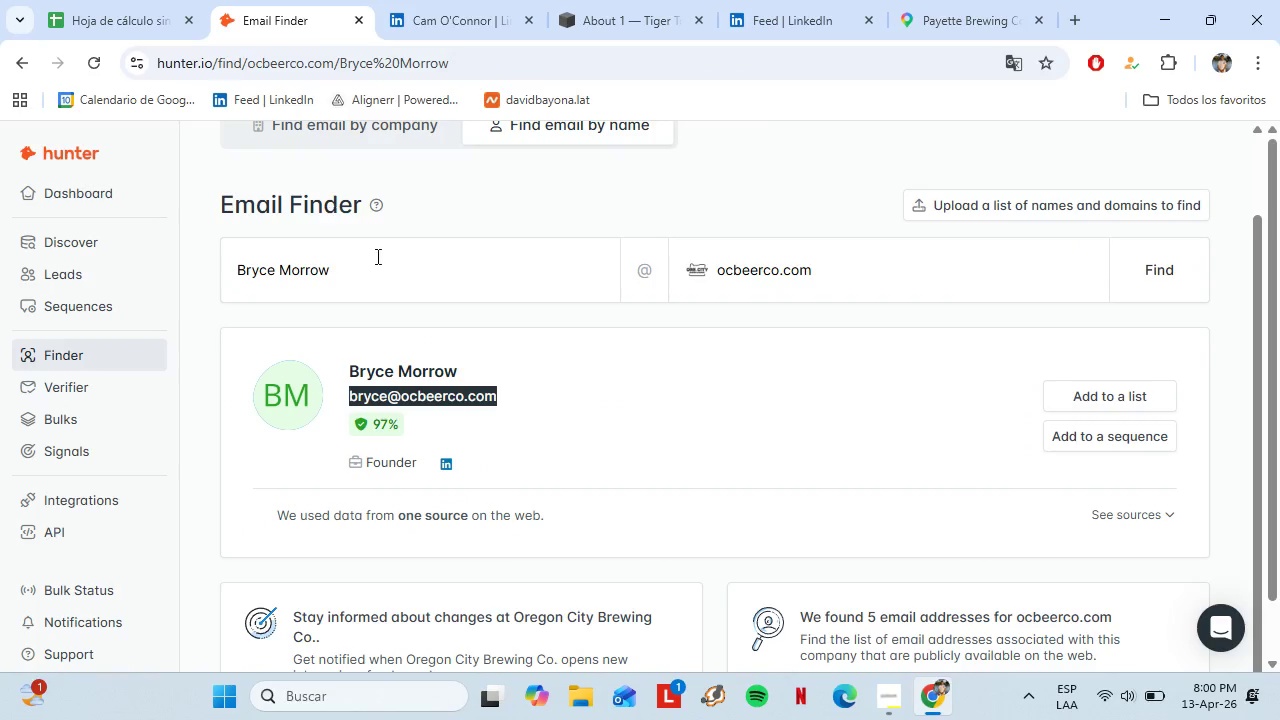 
left_click_drag(start_coordinate=[376, 259], to_coordinate=[226, 278])
 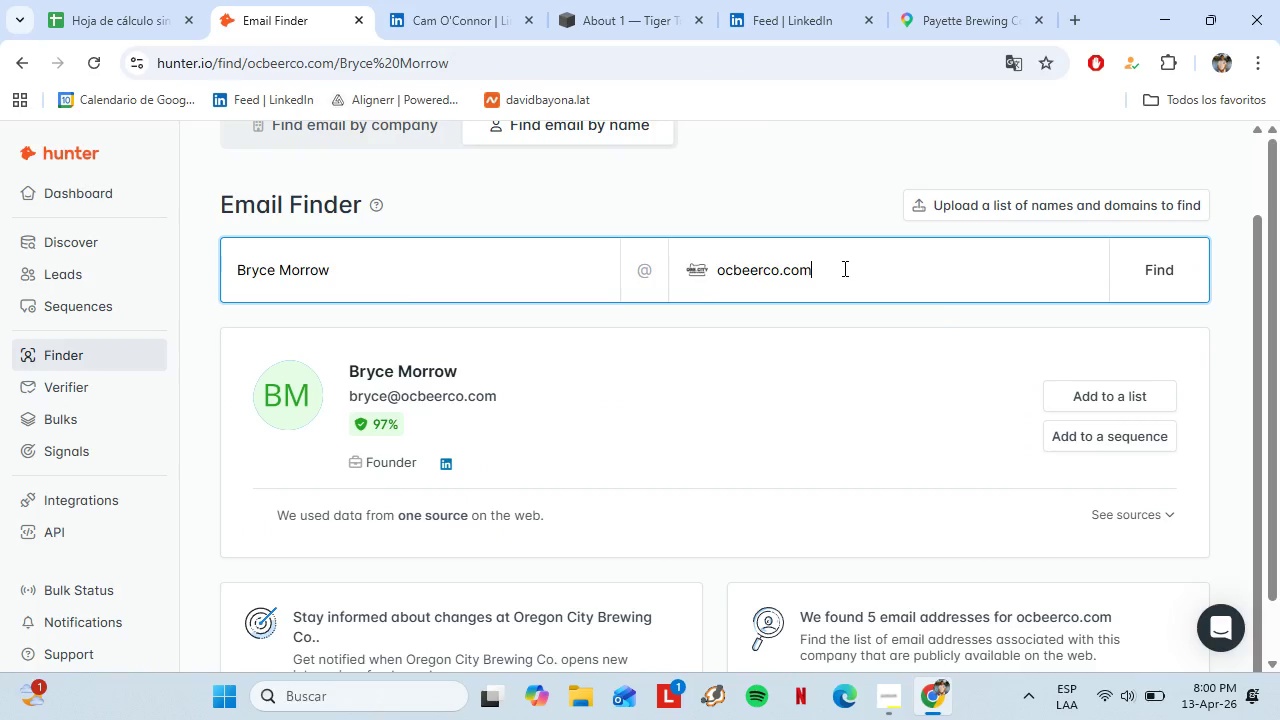 
left_click_drag(start_coordinate=[866, 265], to_coordinate=[614, 288])
 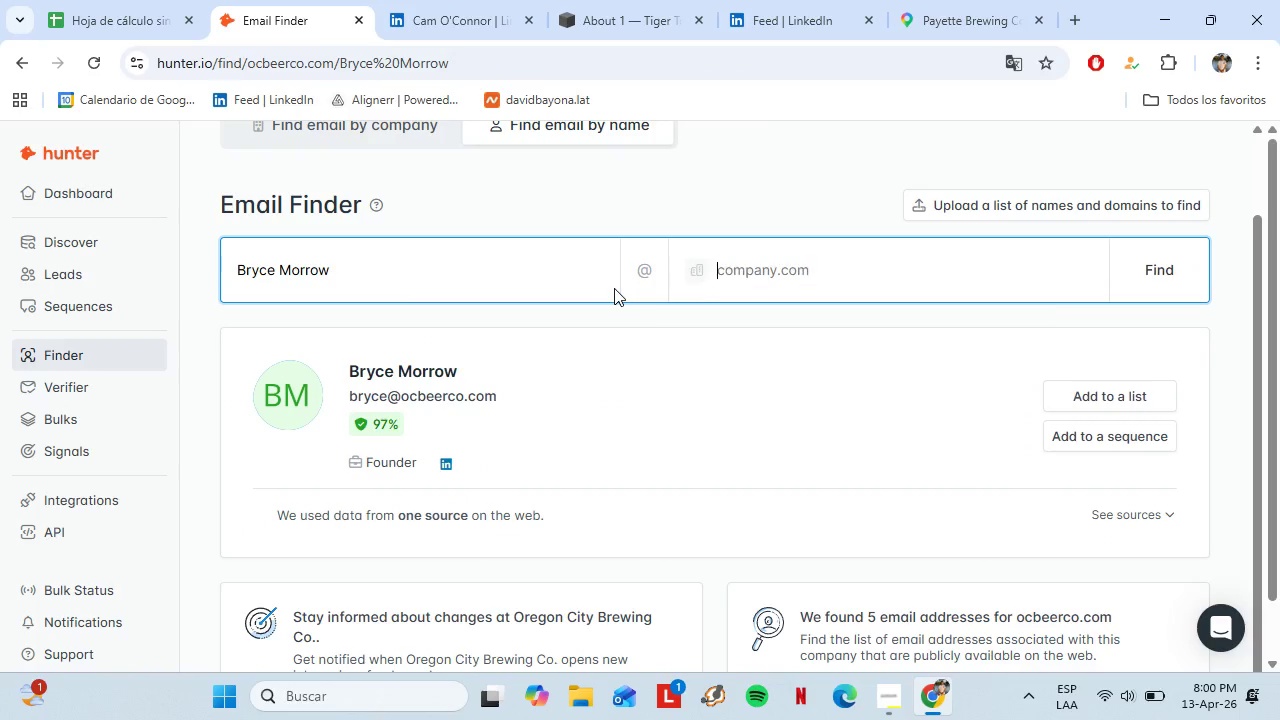 
key(Backspace)
 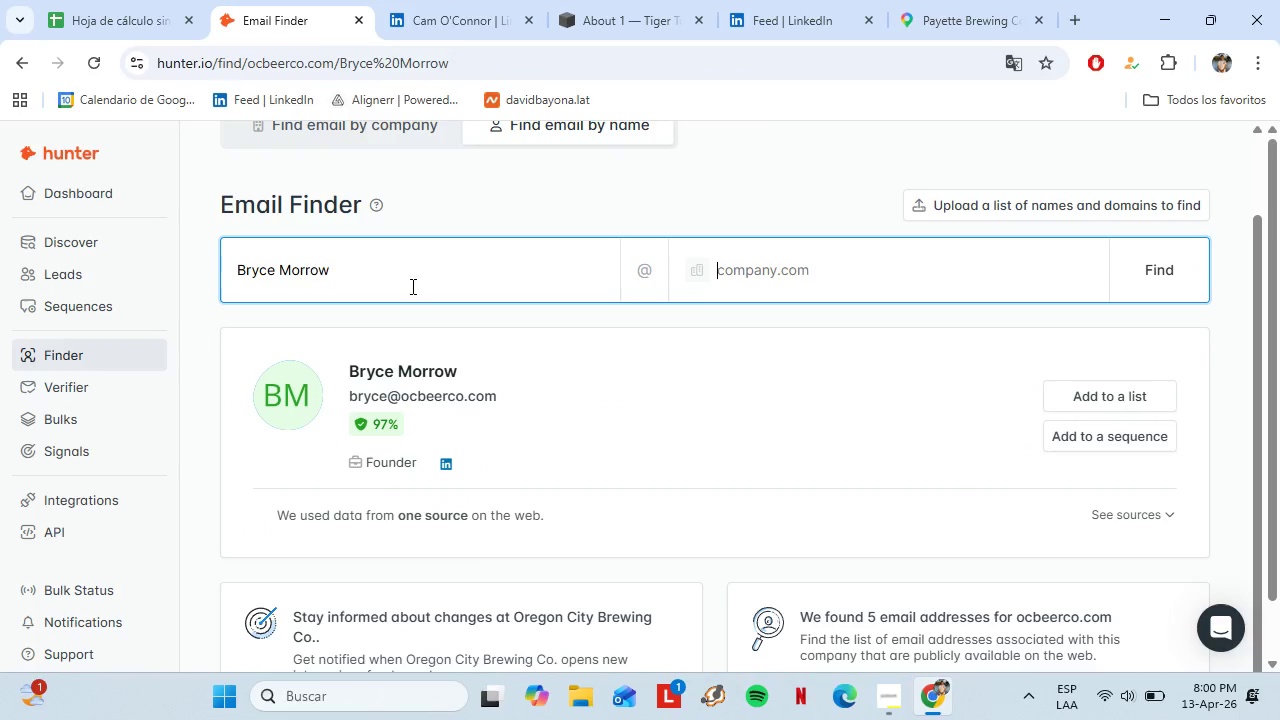 
left_click_drag(start_coordinate=[406, 285], to_coordinate=[198, 287])
 